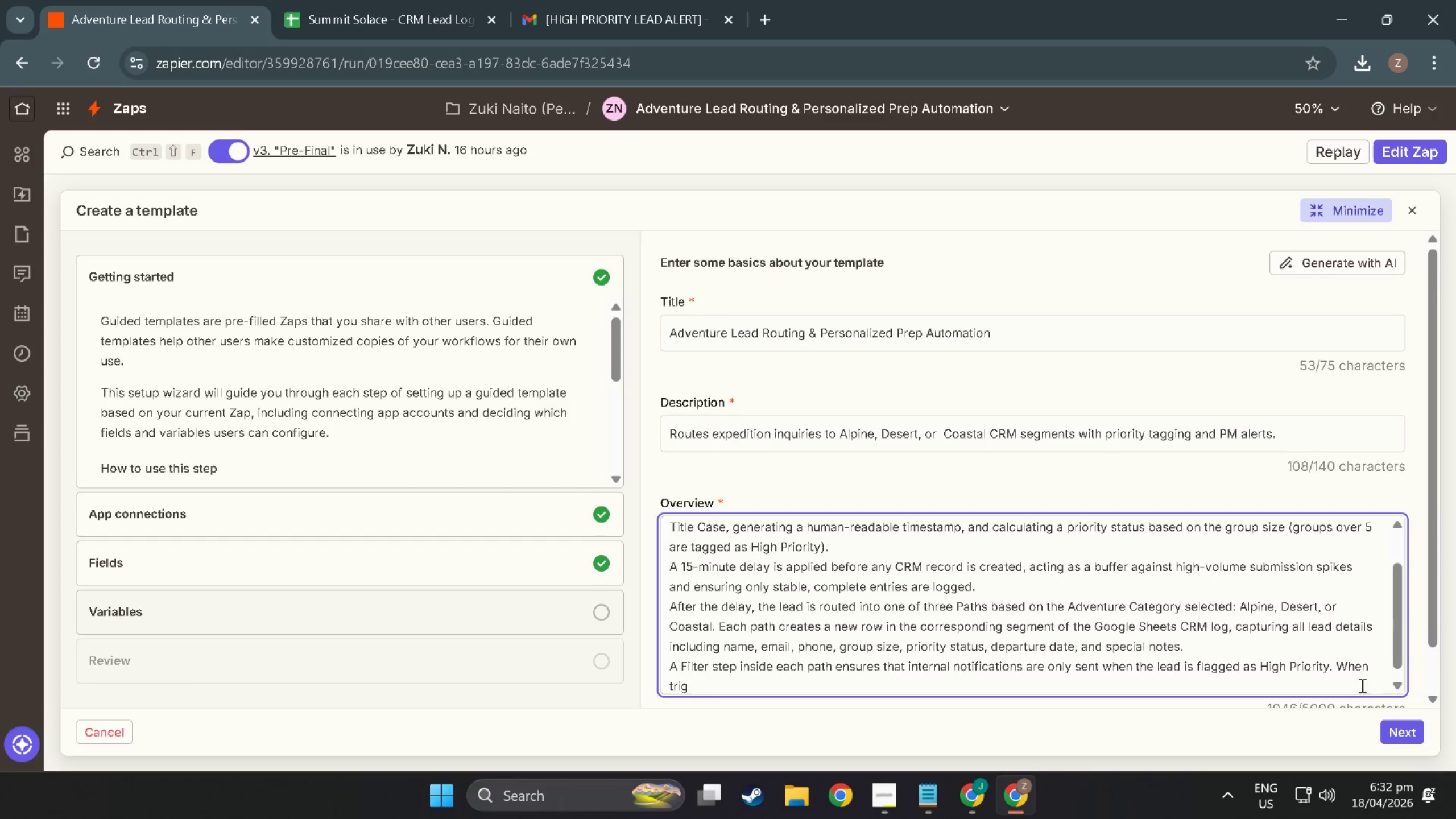 
wait(6.44)
 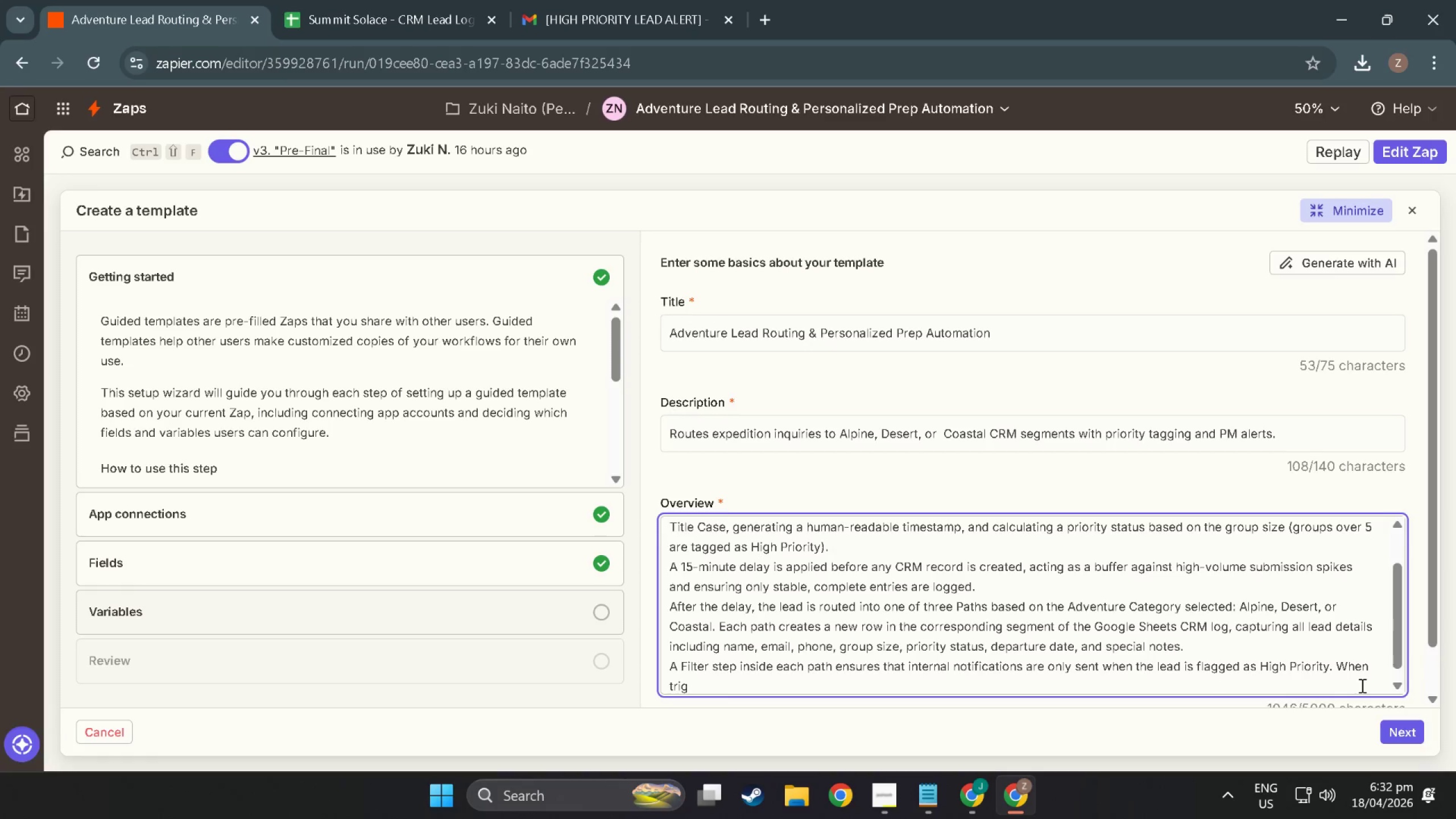 
type(gered, the Project)
 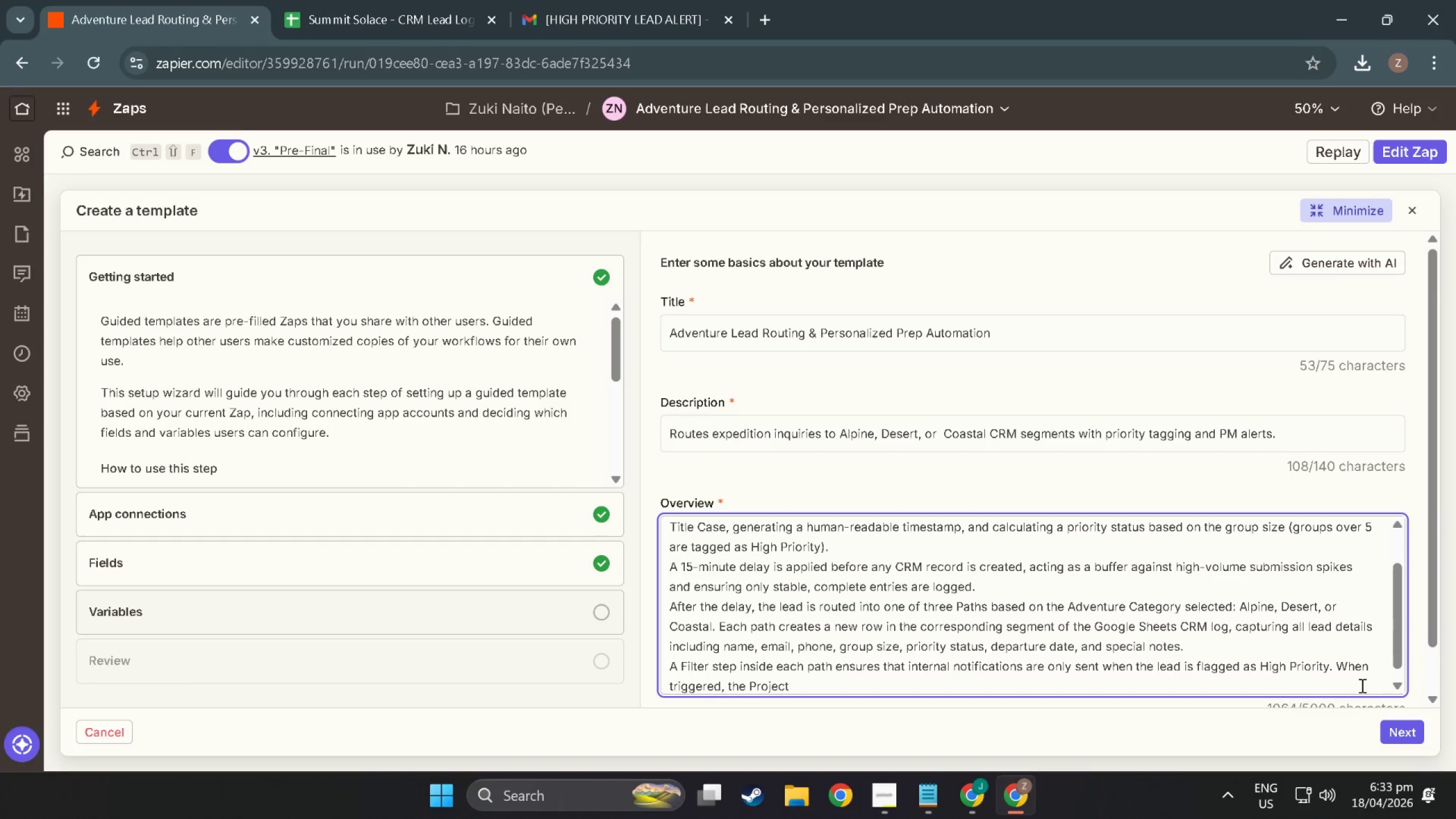 
wait(7.94)
 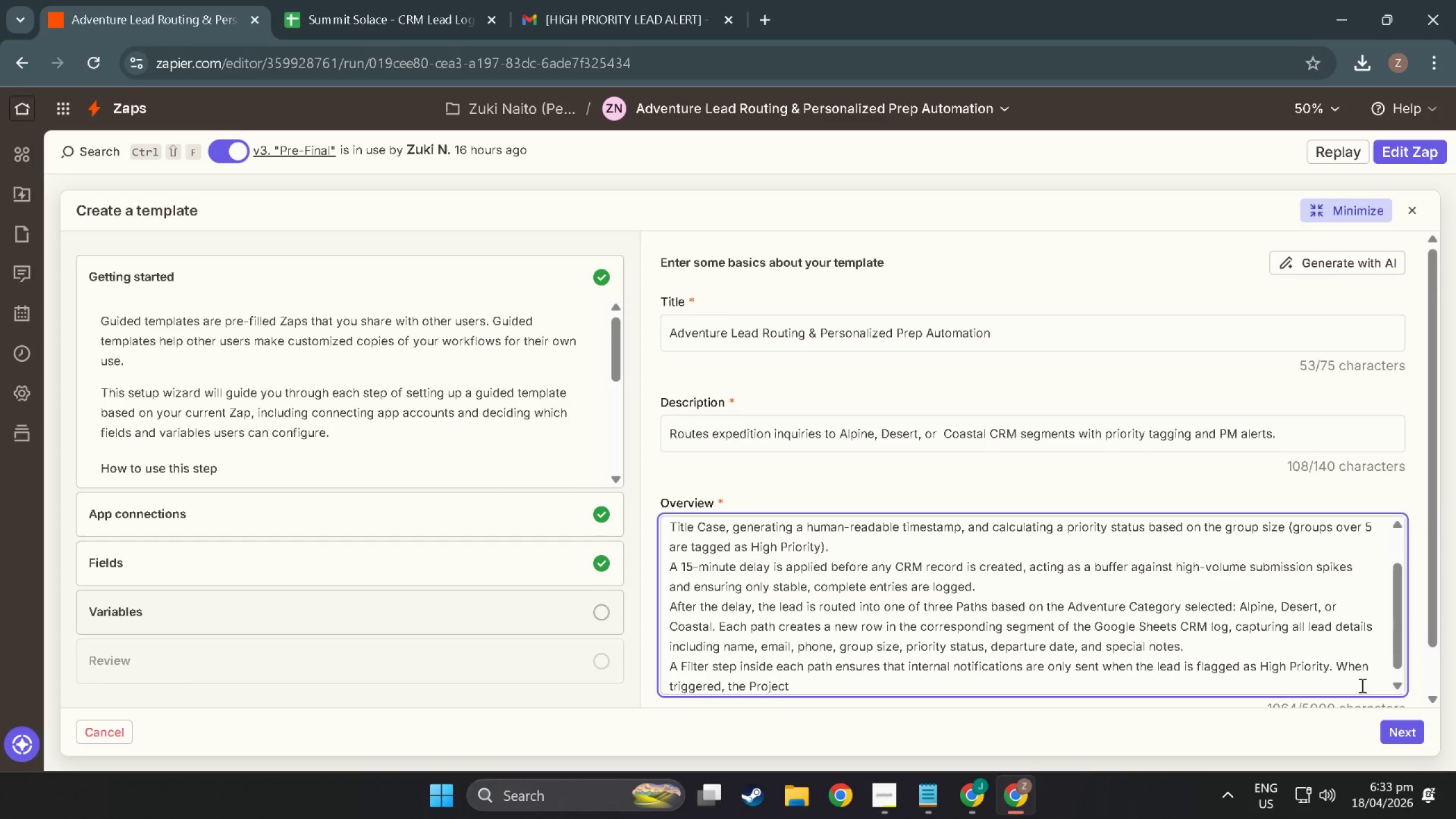 
type( Manager rec)
 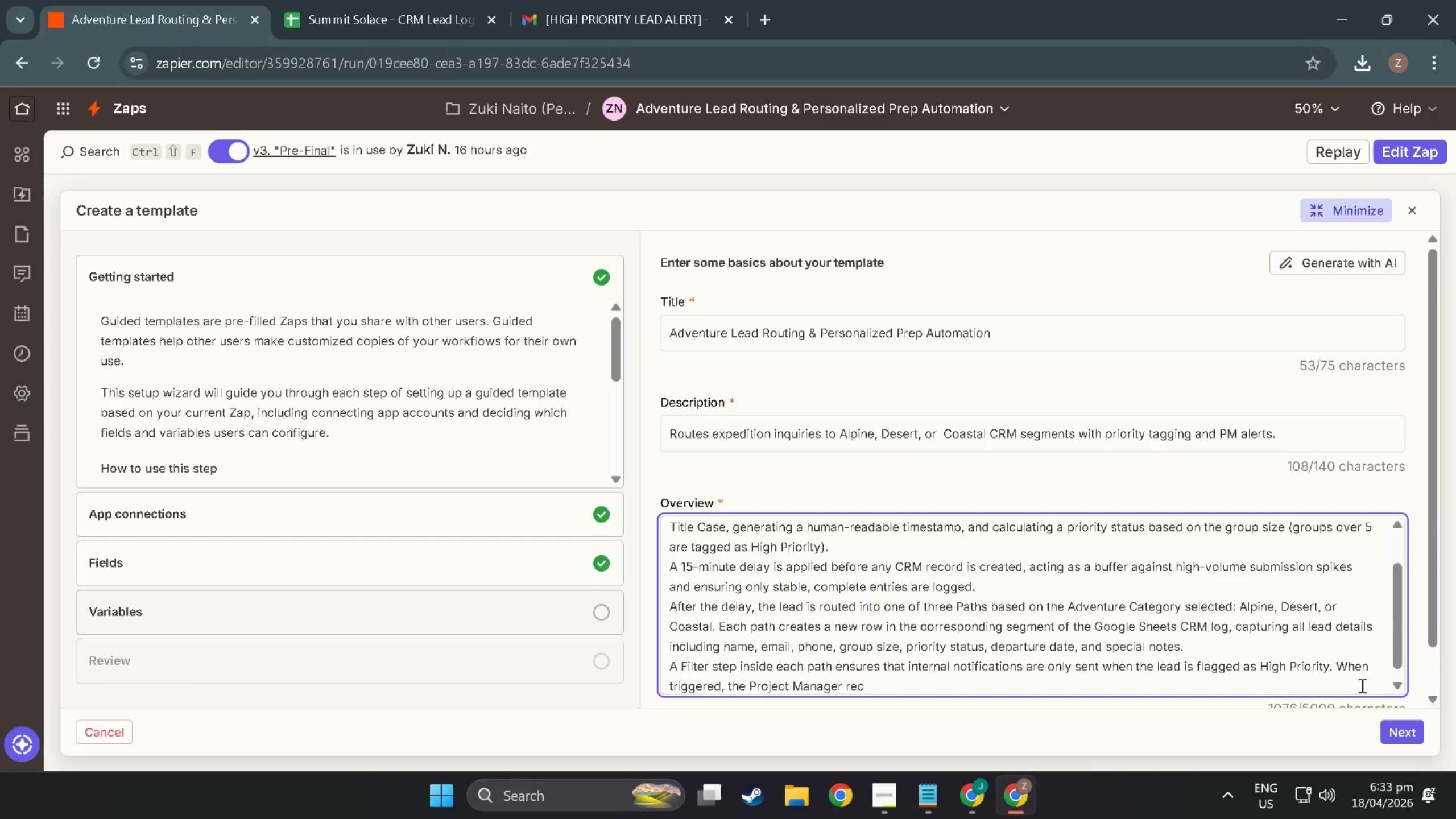 
type(eives)
 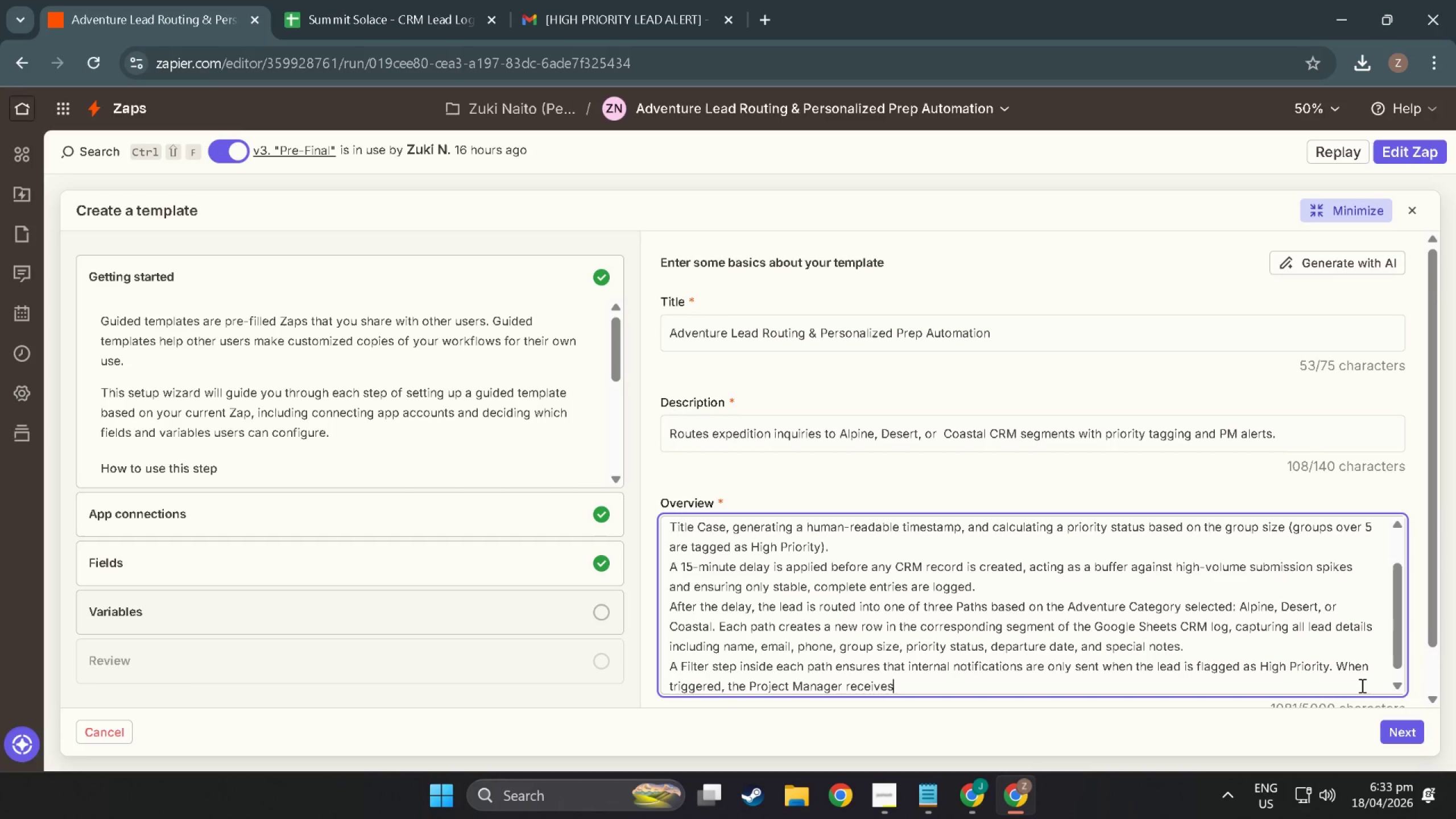 
wait(7.4)
 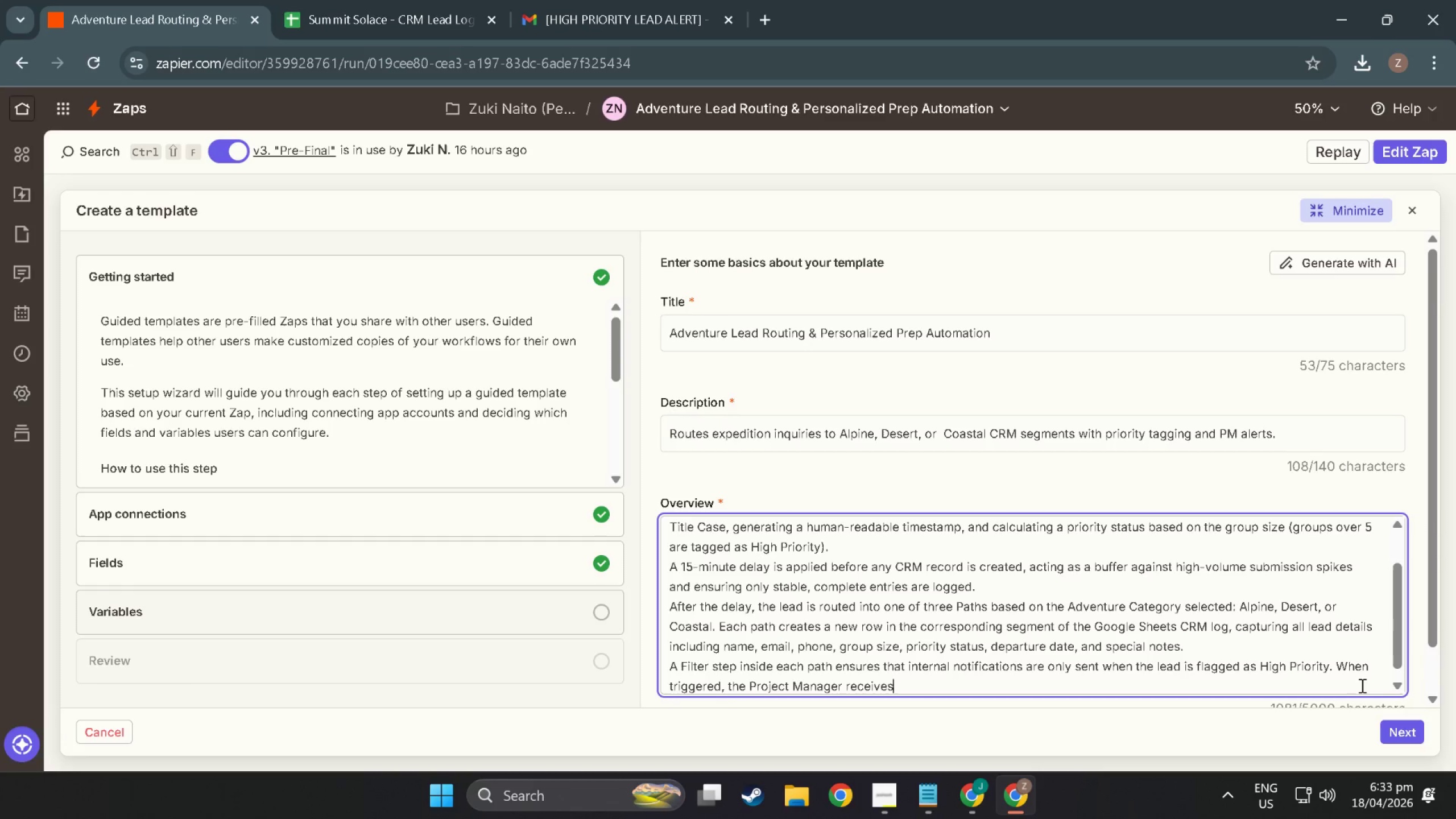 
type( an email or Slack)
 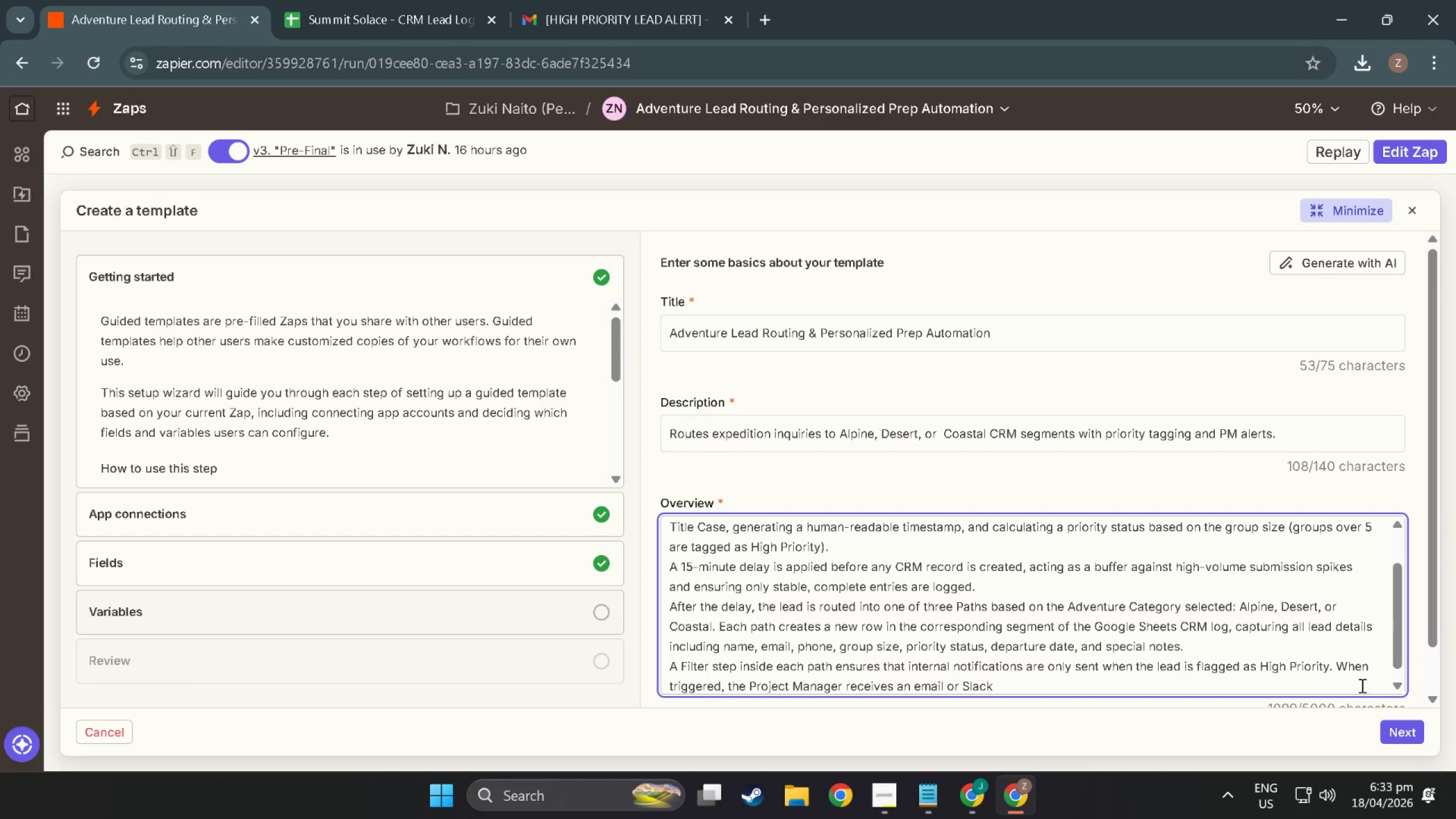 
type( message with the full lead )
 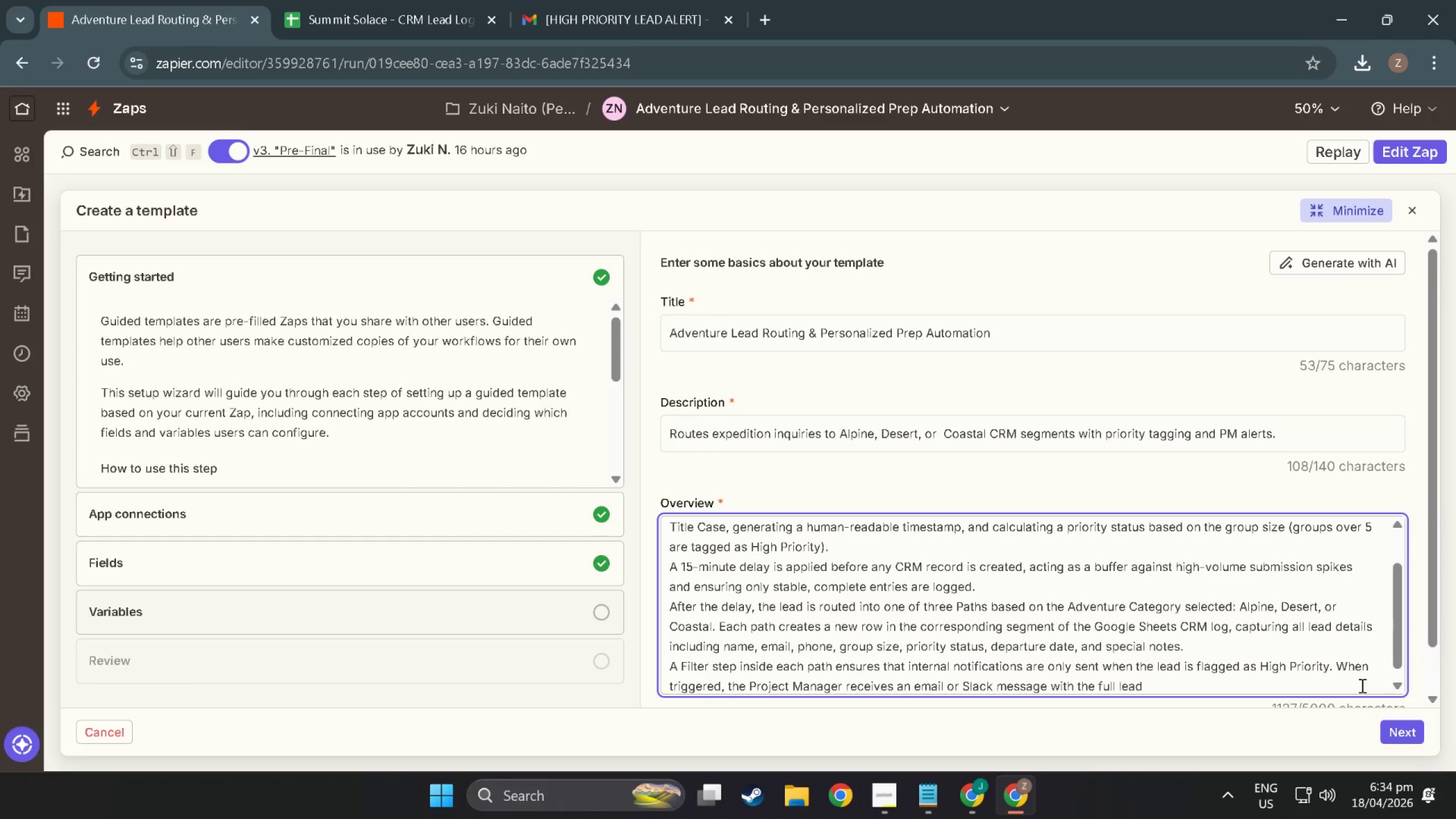 
type(summary and a direct linkl)
key(Backspace)
 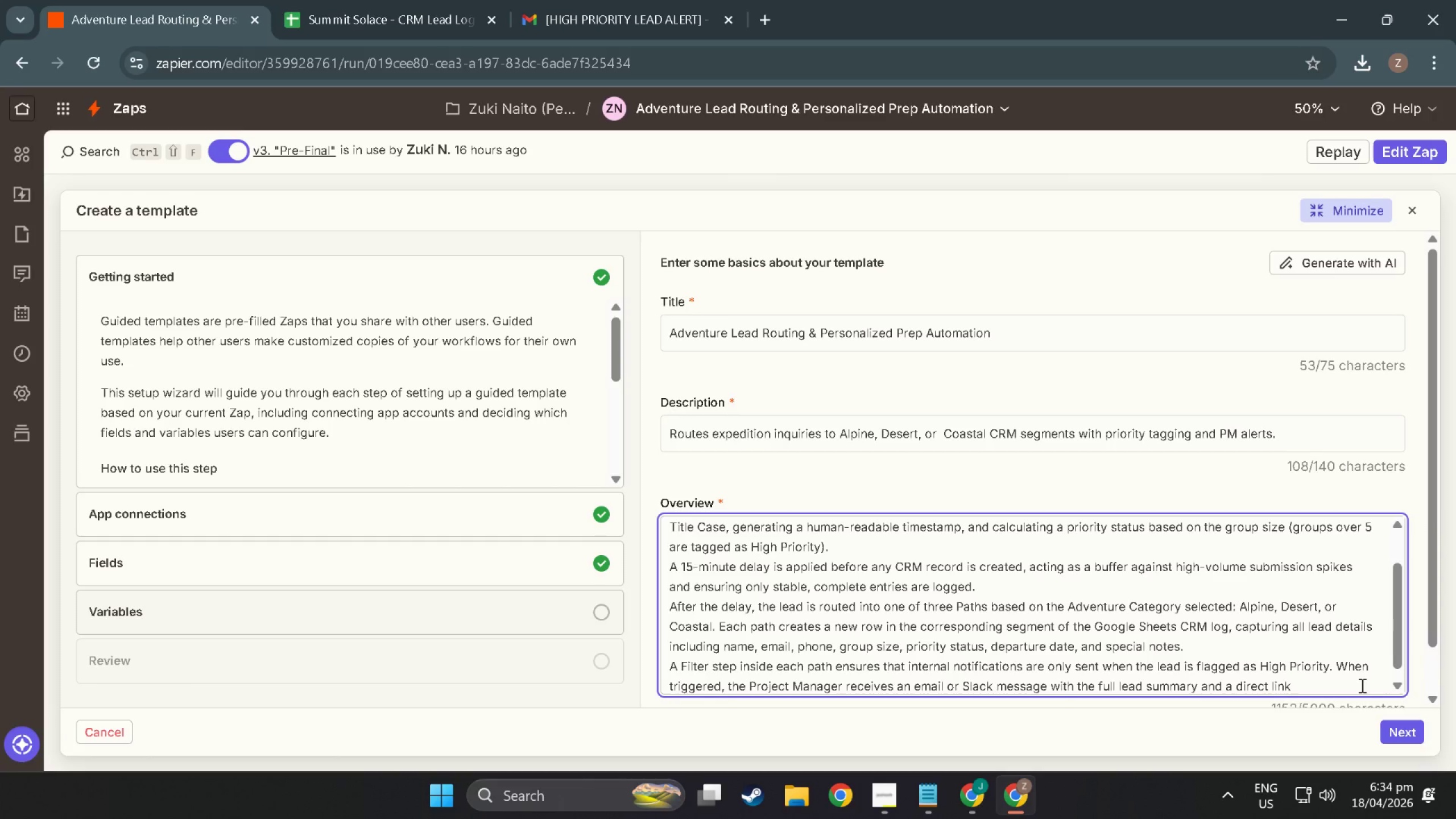 
type( to the CRM log for immediate follow-up)
 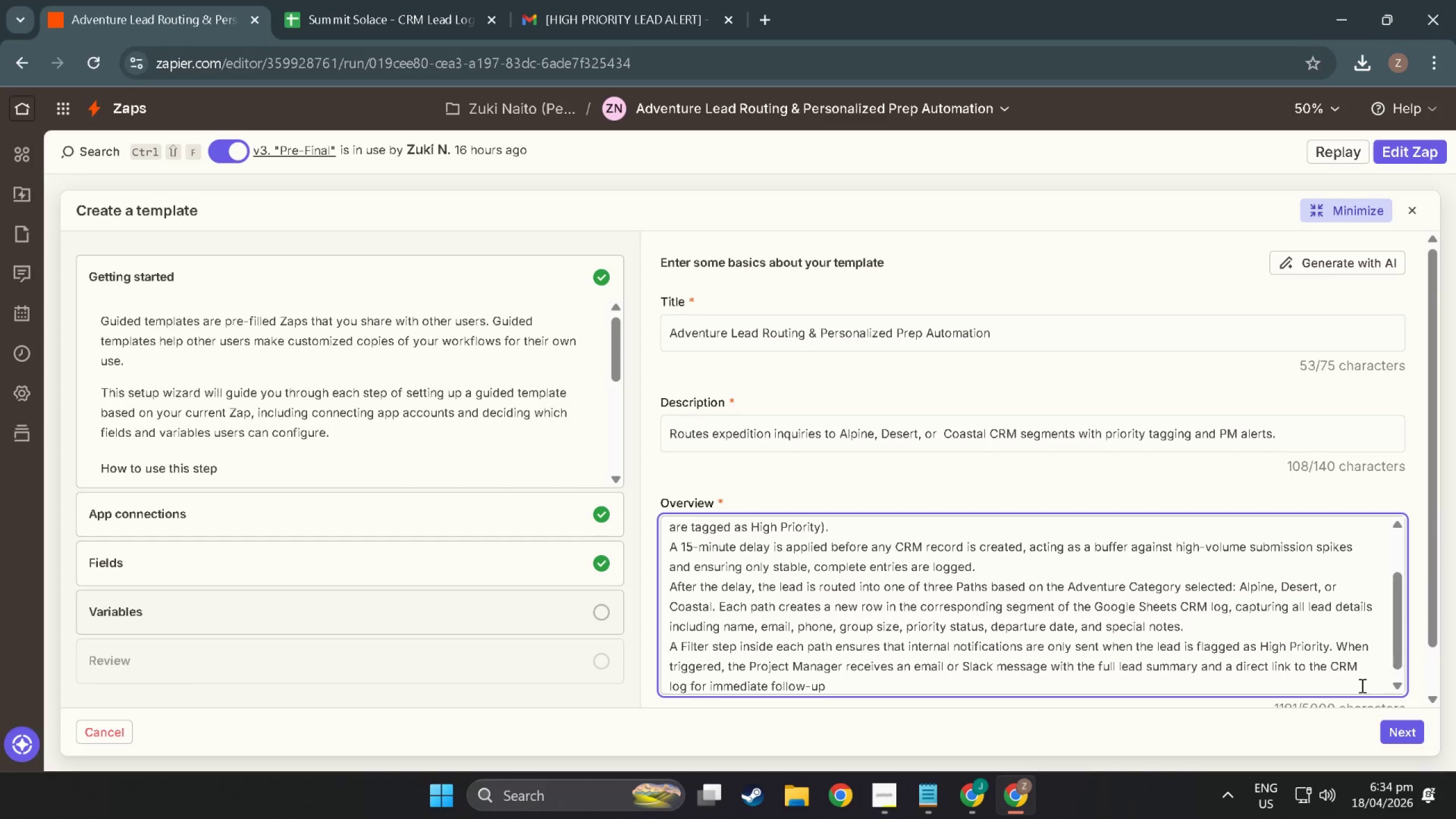 
key(Alt+AltRight)
 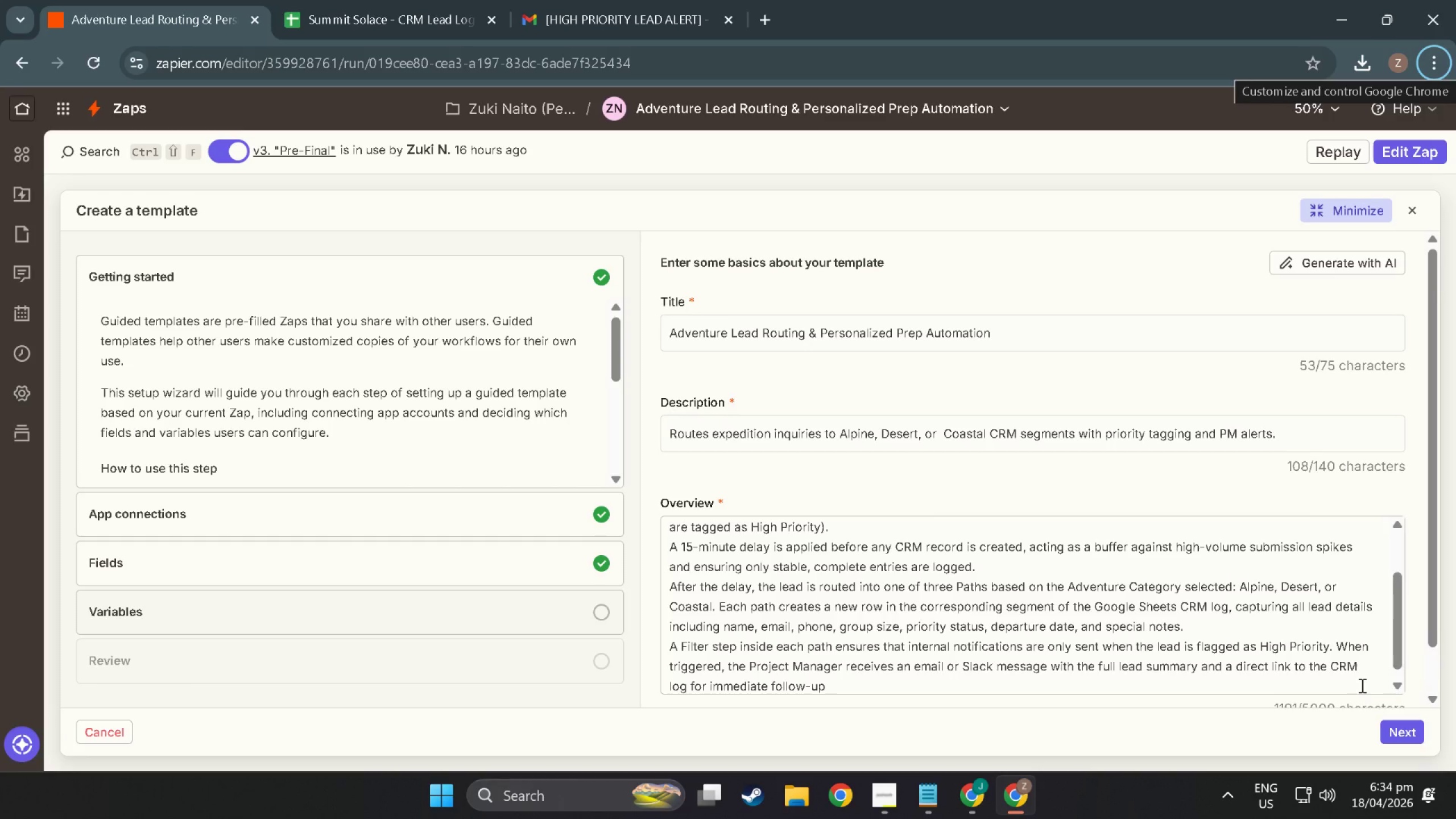 
key(Backspace)
 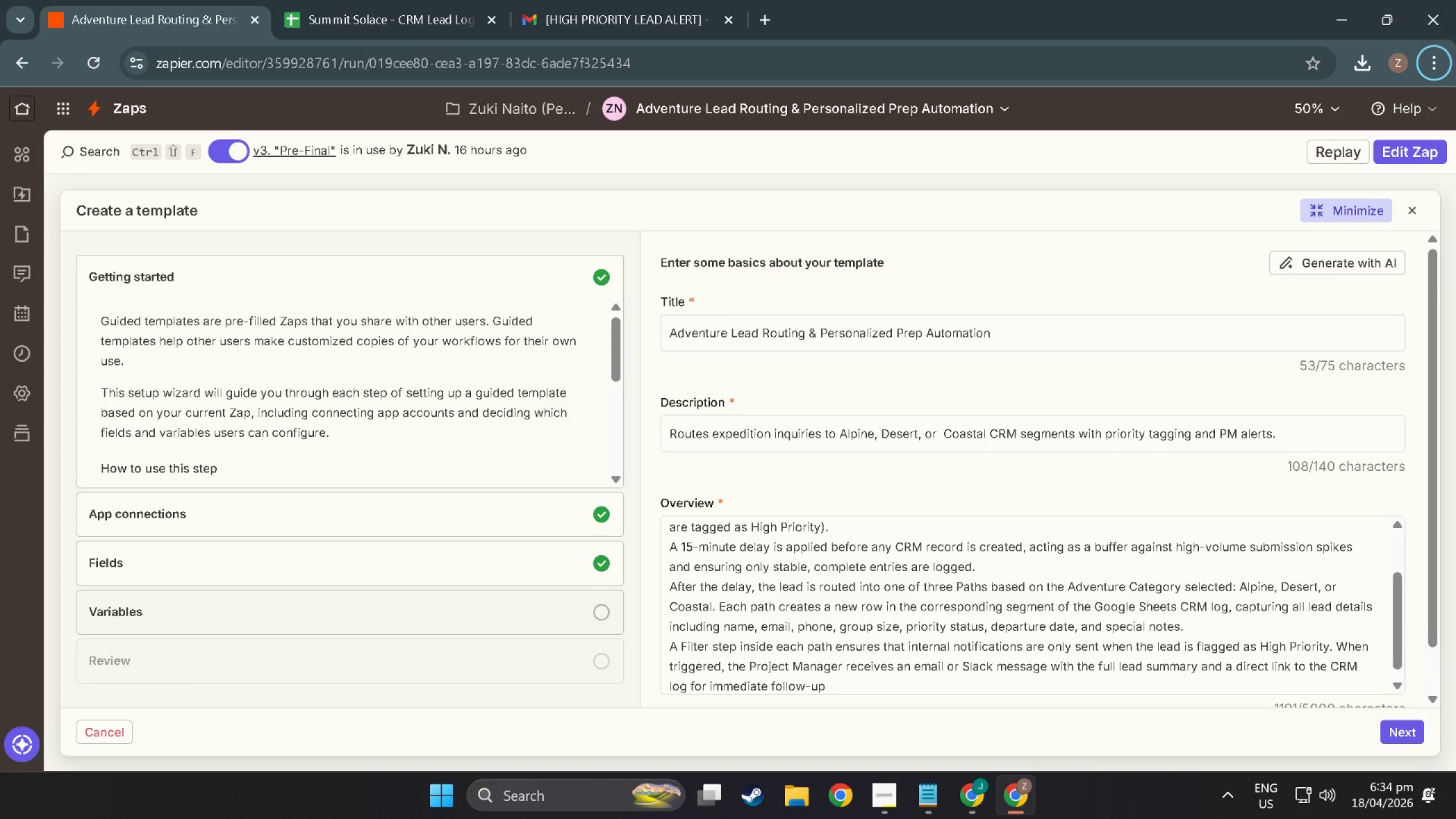 
left_click([848, 684])
 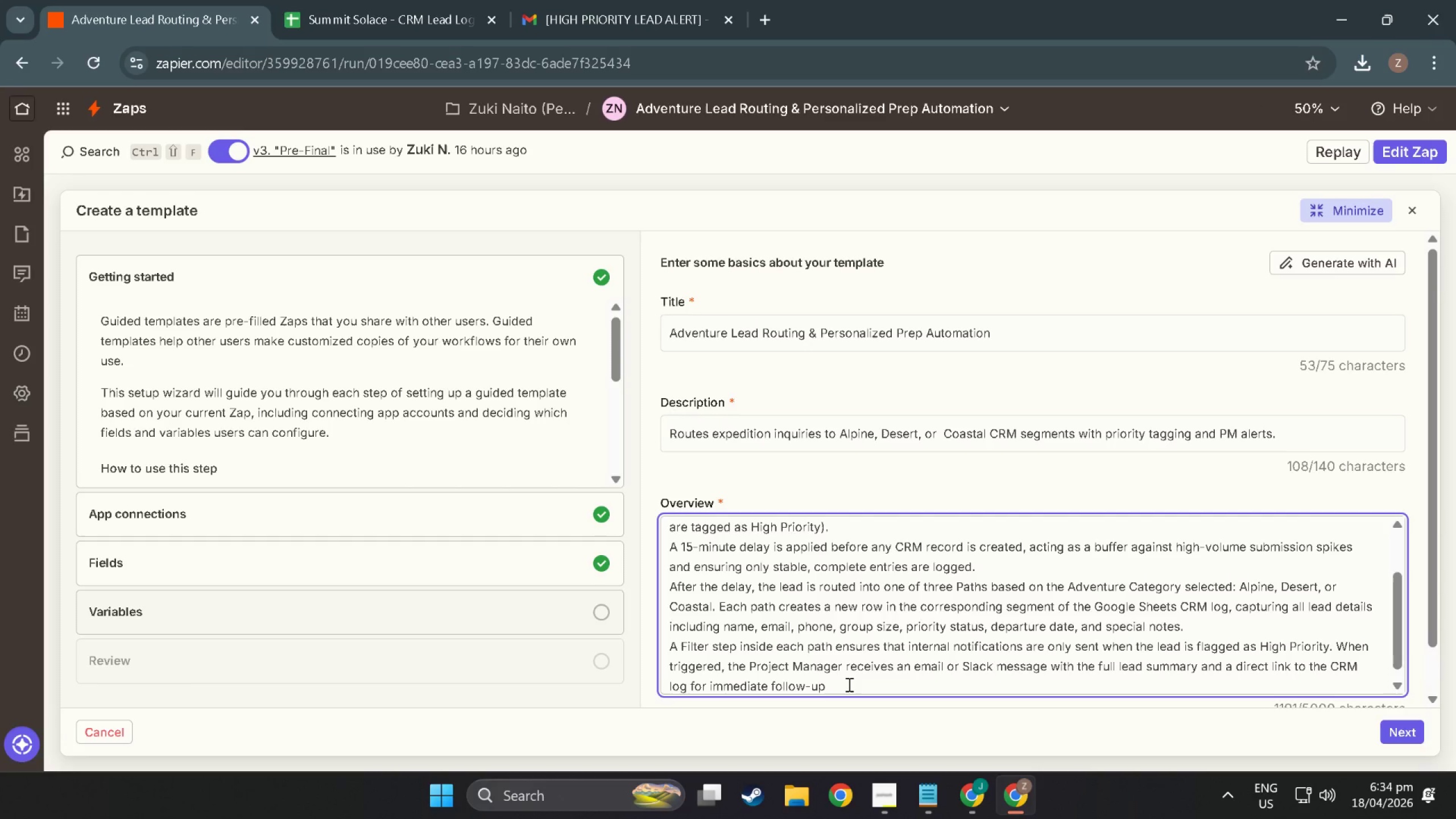 
key(Period)
 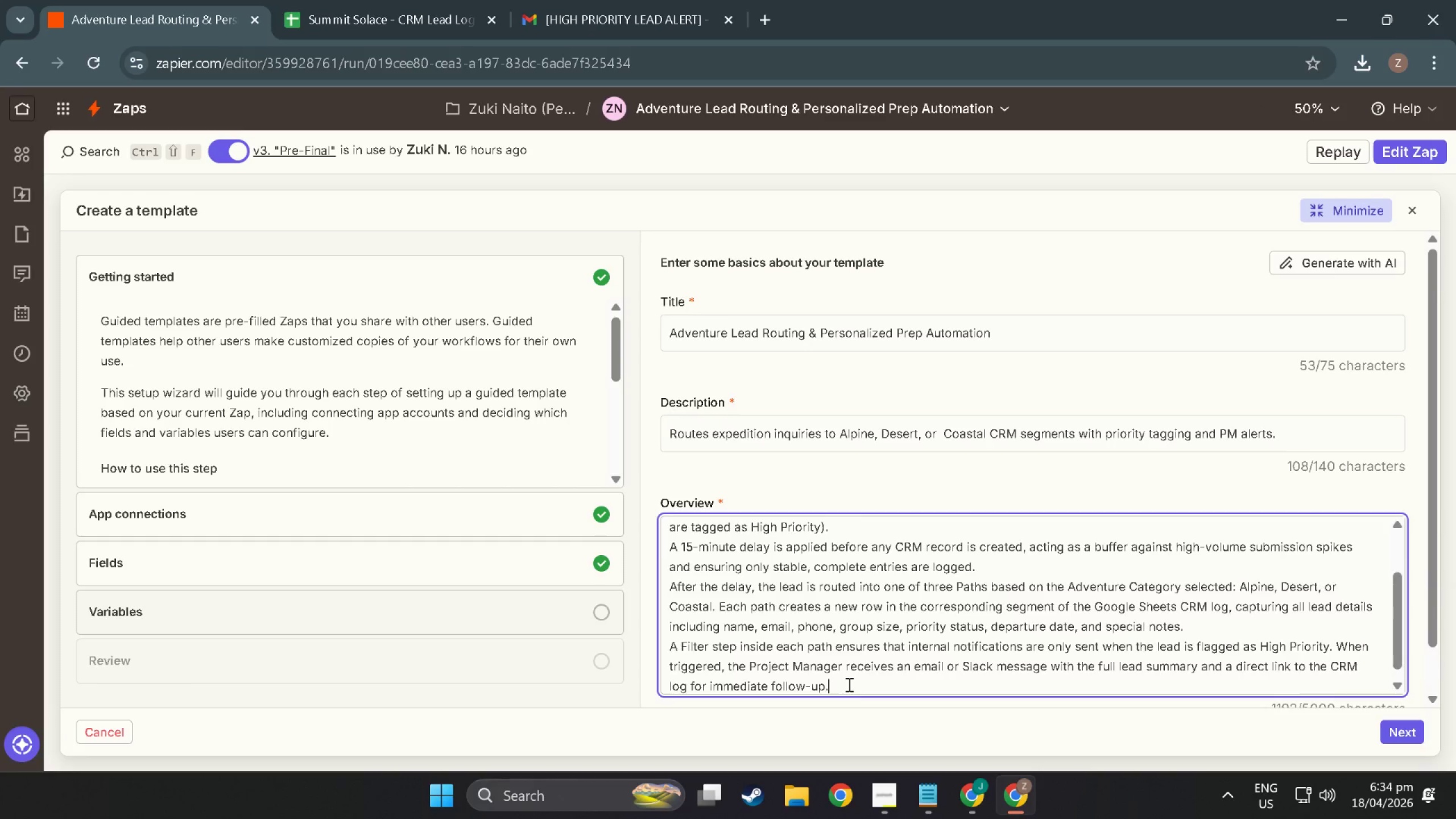 
key(Enter)
 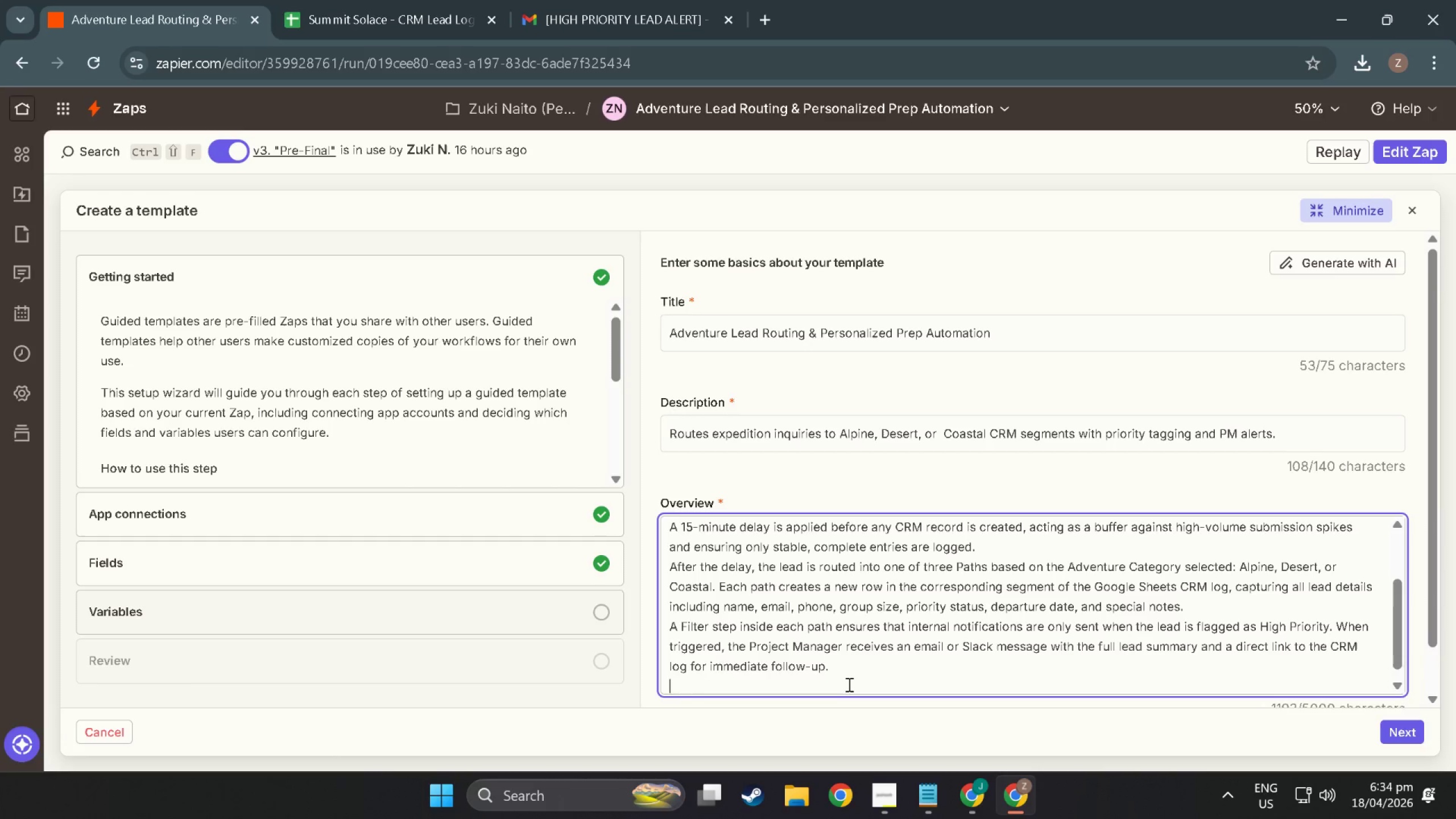 
type(The workflow is built to handle empty optional  fields without breakkui)
key(Backspace)
key(Backspace)
key(Backspace)
type(ing - the special notes fi)
key(Backspace)
type(ield lof)
key(Backspace)
type(gs as blank whenm)
key(Backspace)
type( left)
 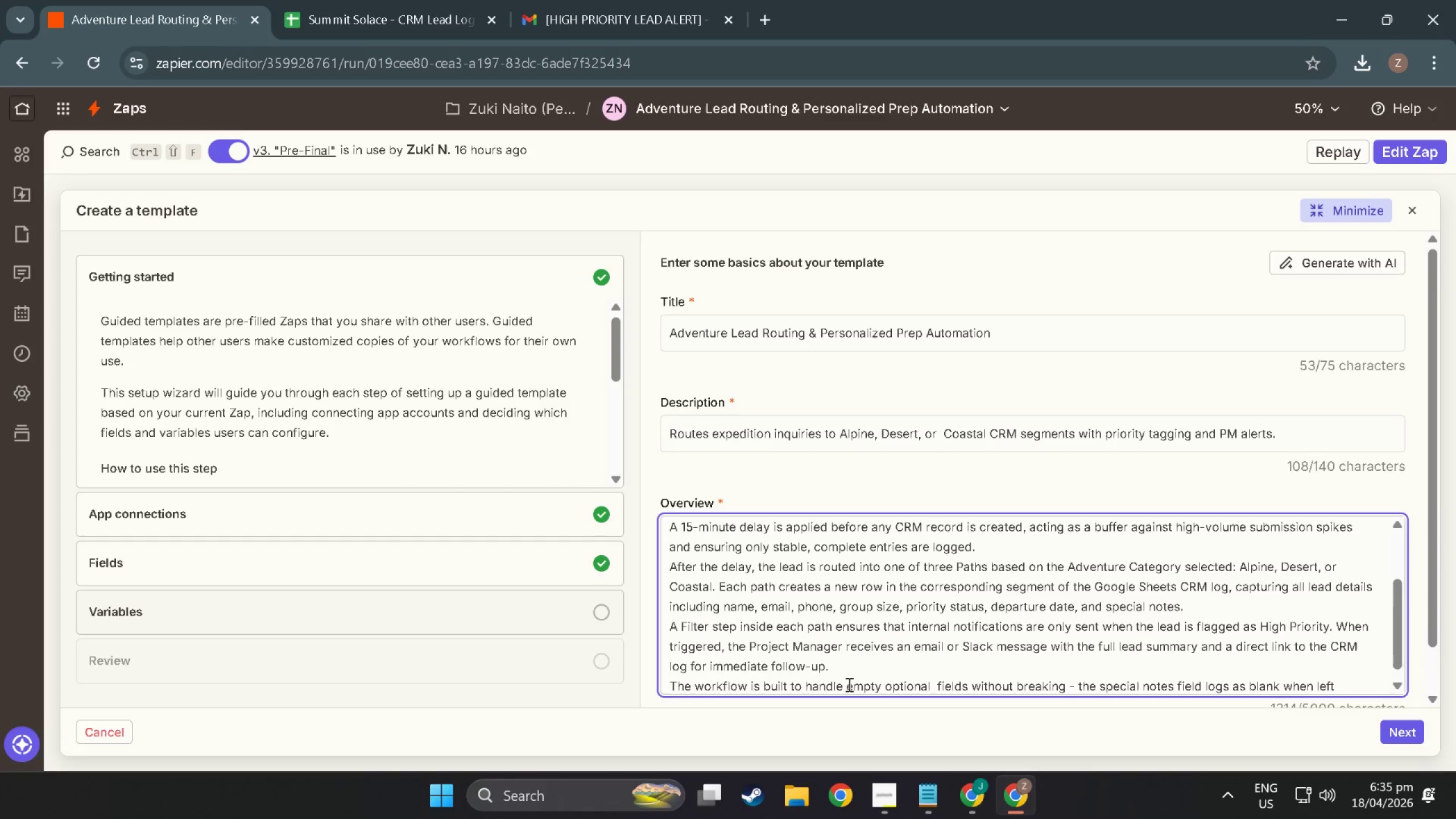 
type( empty, and the priority formula defaults to Standard if grouop)
key(Backspace)
key(Backspace)
type(p su)
key(Backspace)
type(ize is missing/)
key(Backspace)
type(.)
 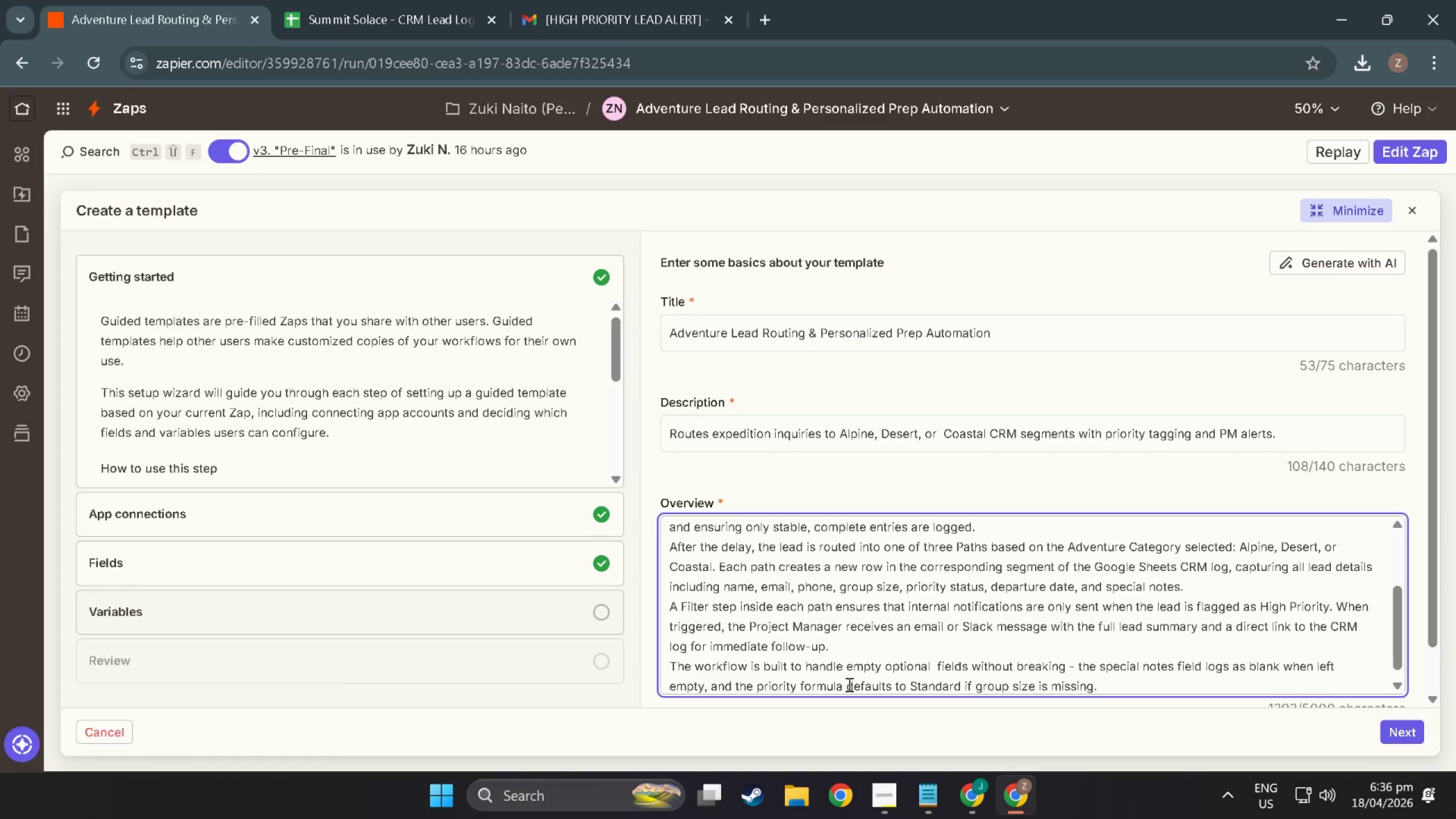 
wait(7.13)
 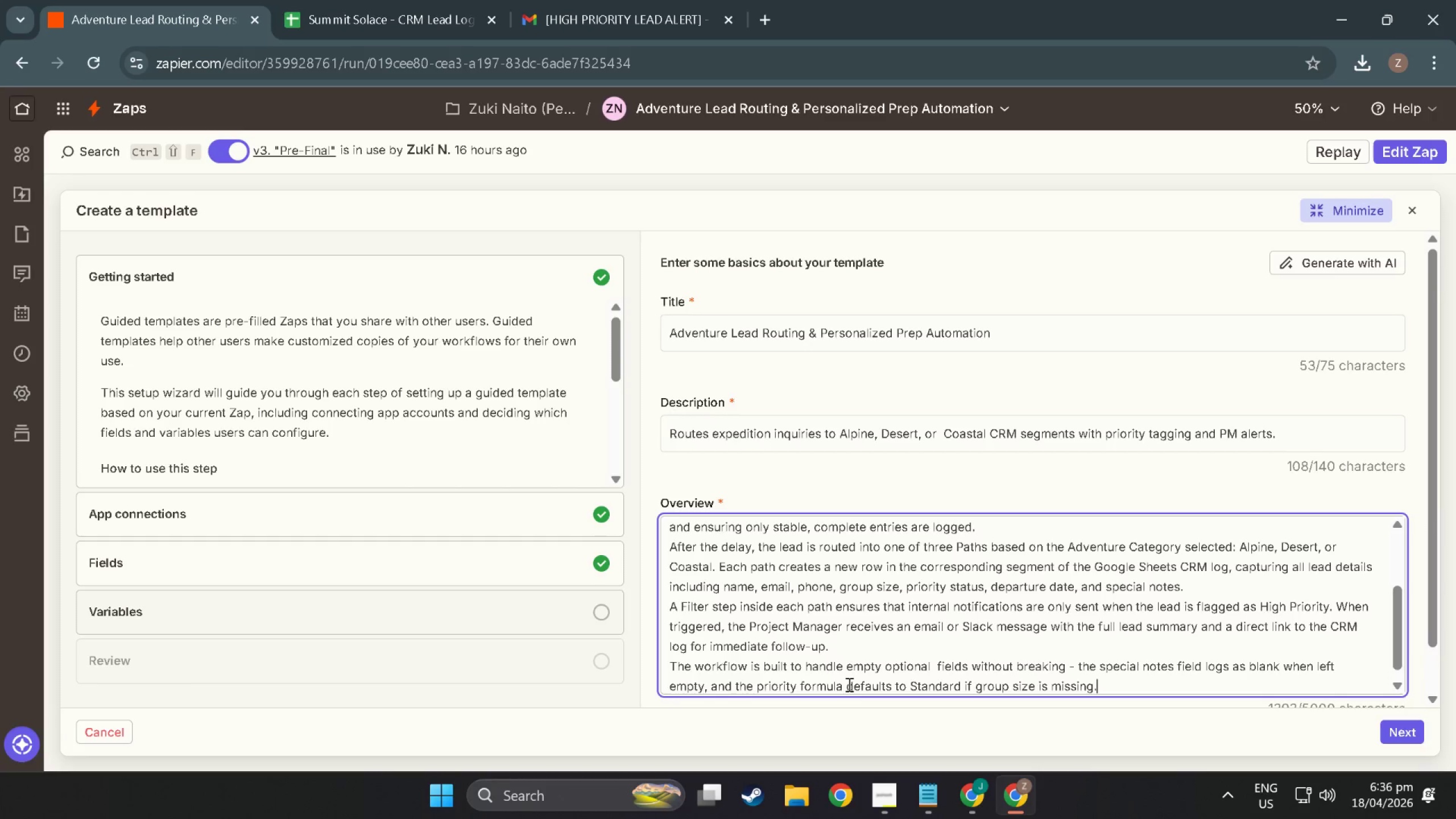 
left_click([773, 340])
 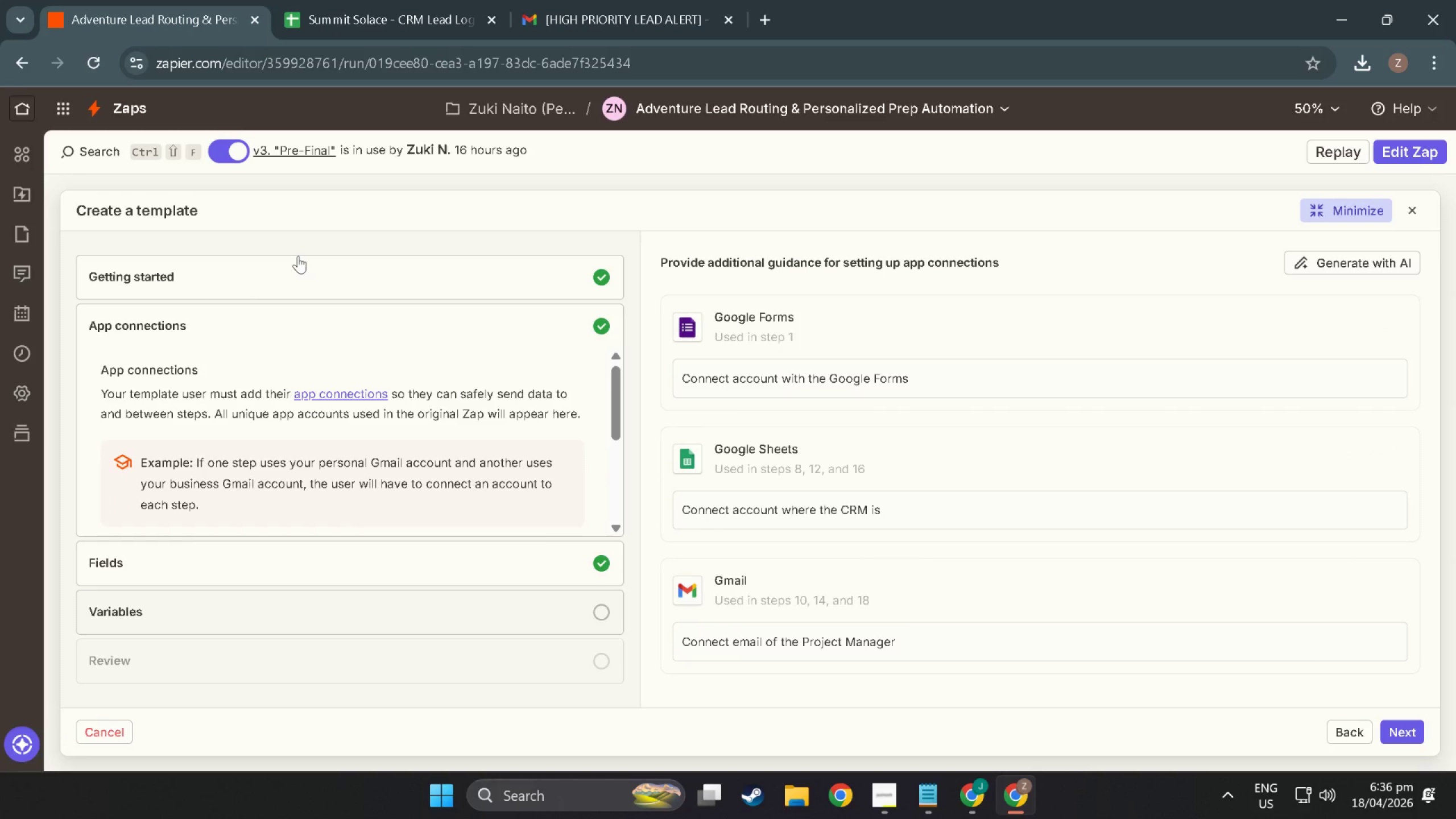 
left_click([298, 256])
 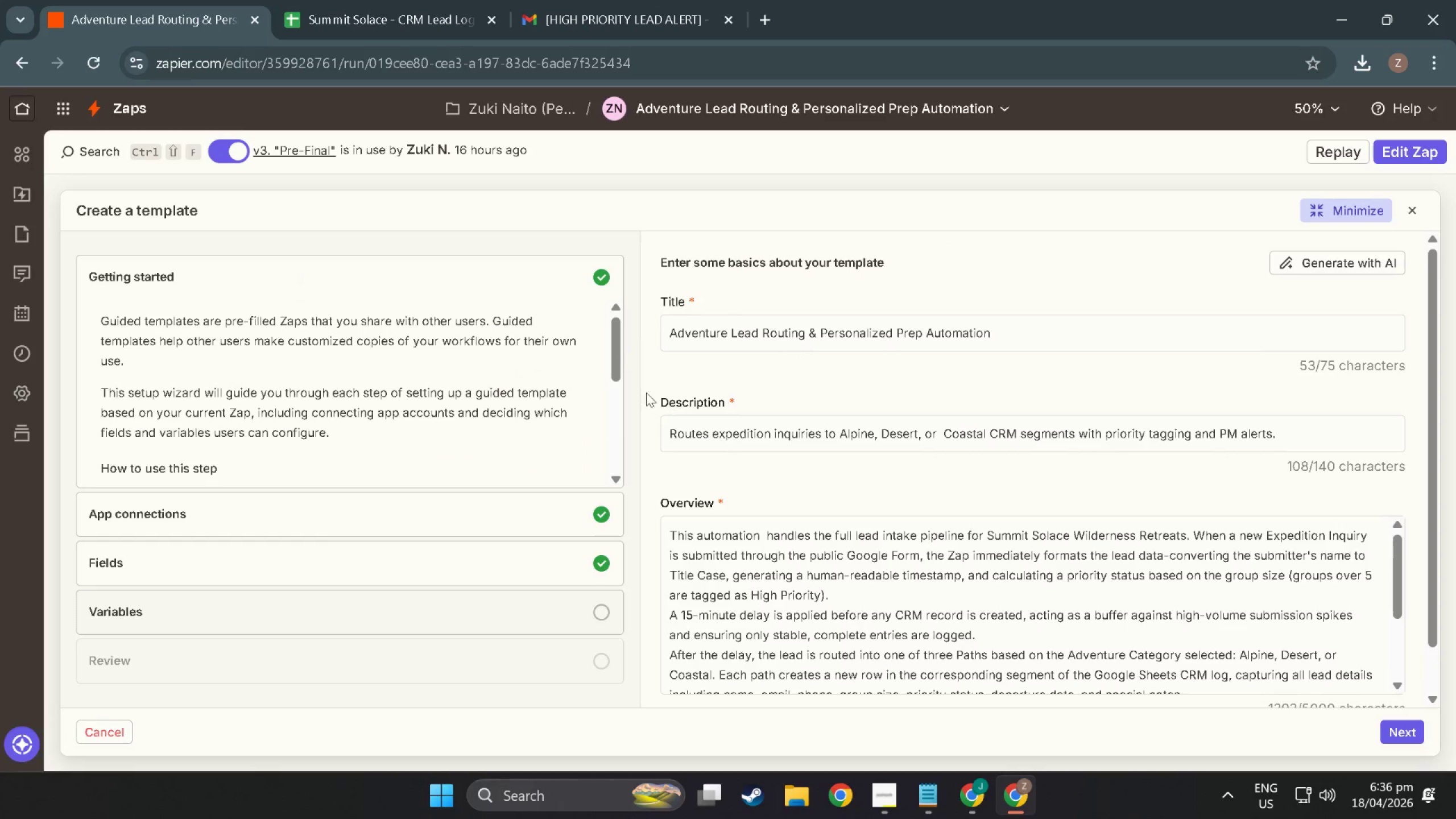 
scroll: coordinate [746, 536], scroll_direction: down, amount: 3.0
 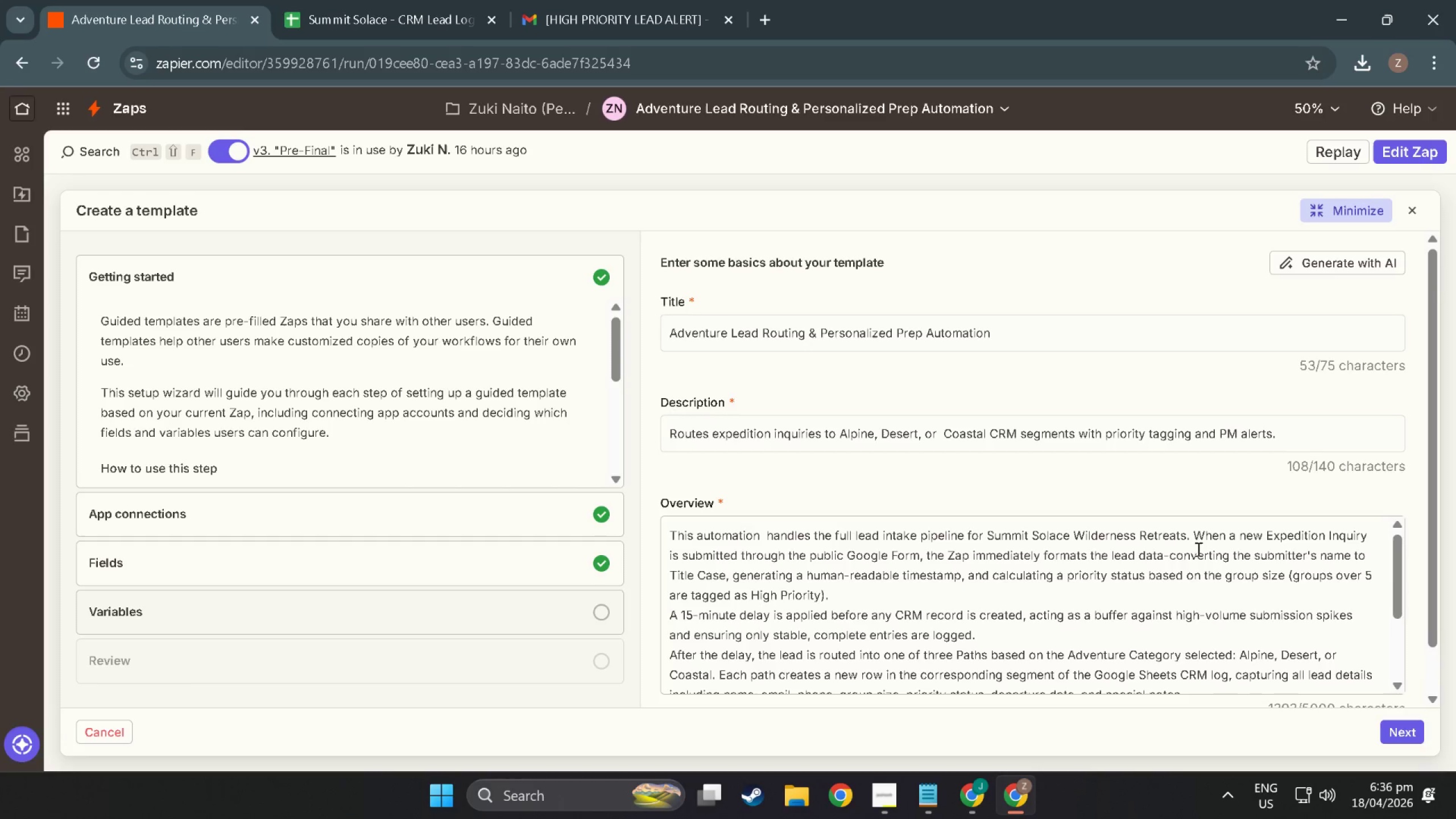 
wait(7.73)
 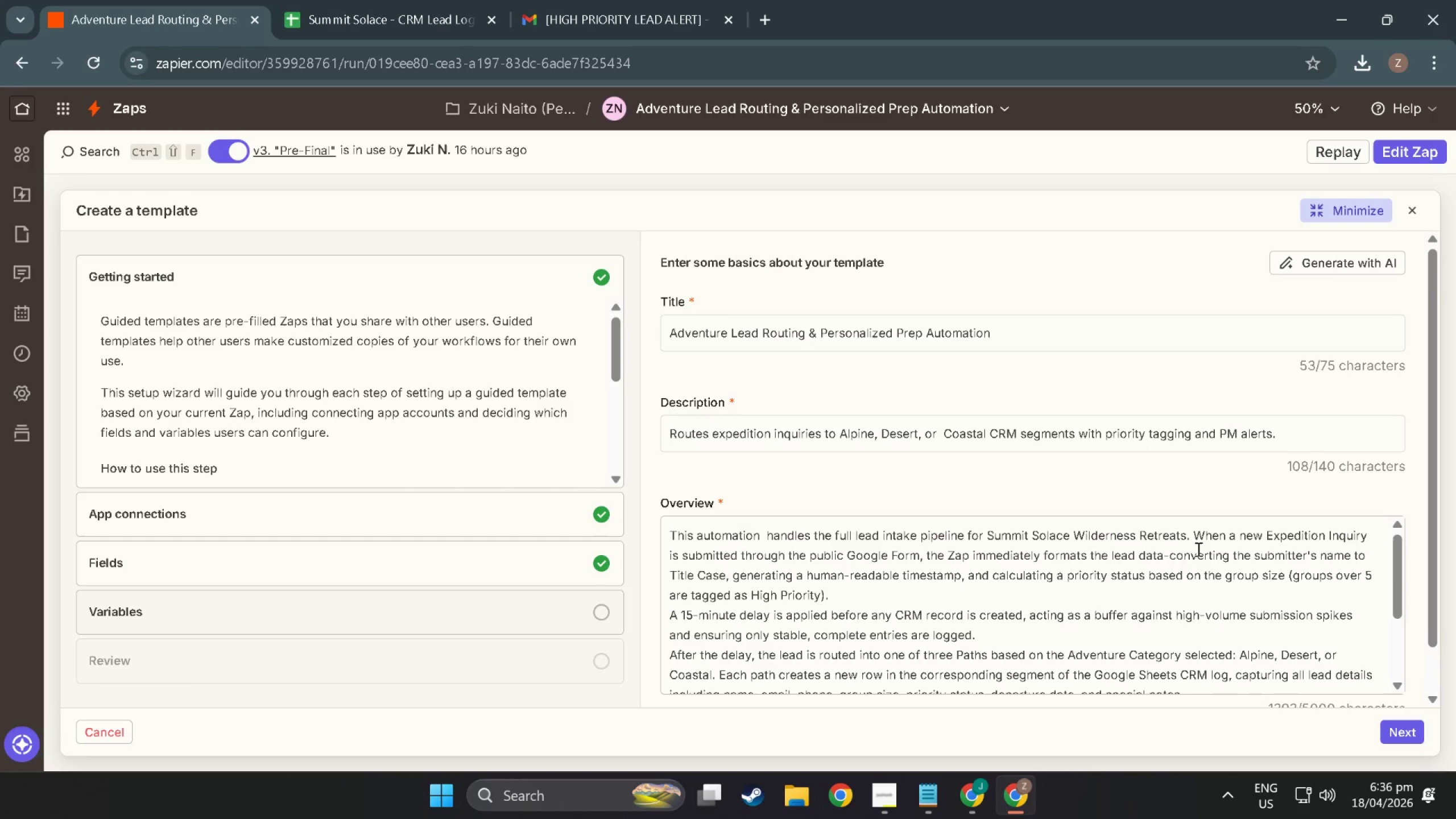 
scroll: coordinate [940, 542], scroll_direction: up, amount: 1.0
 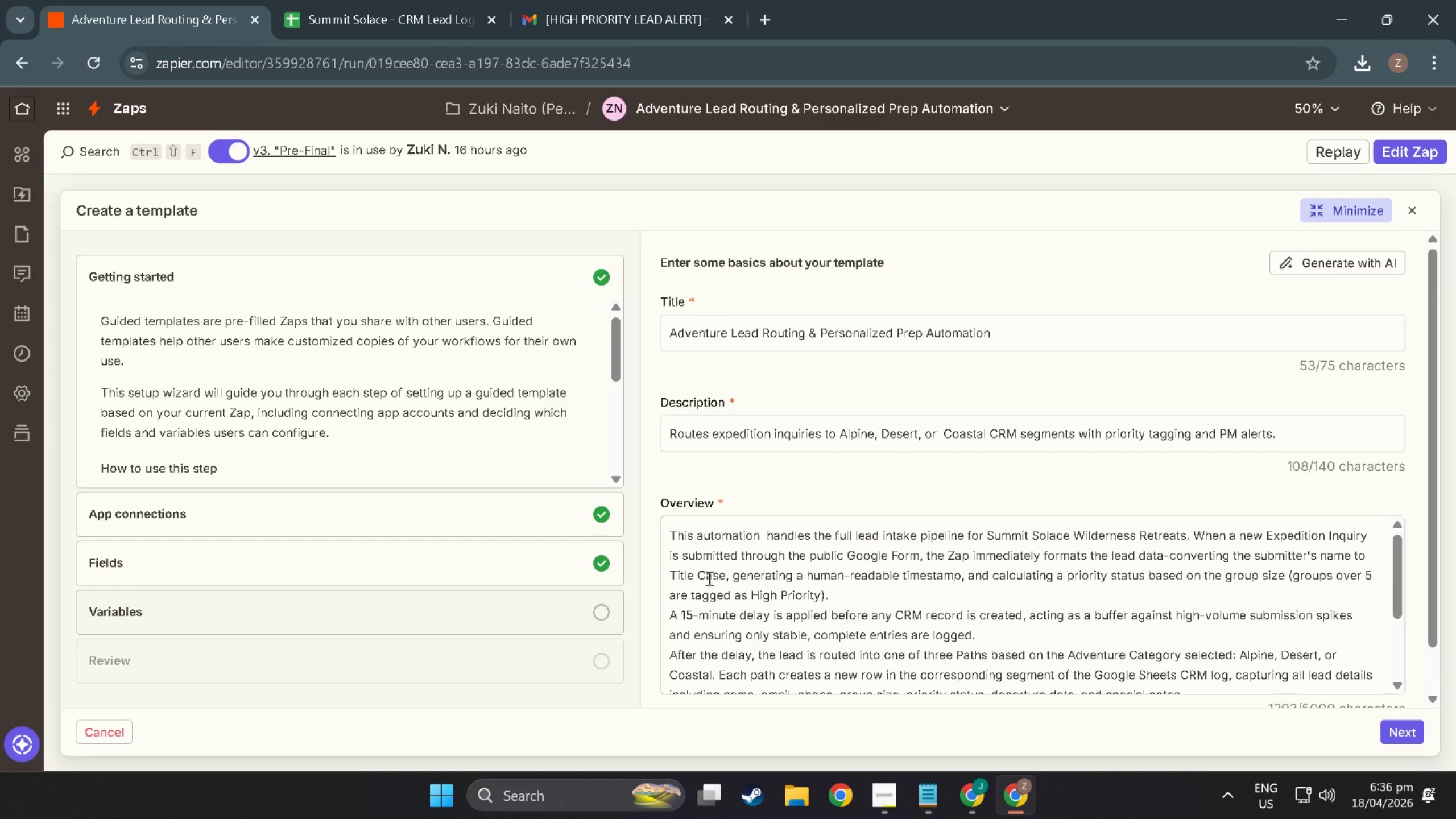 
wait(9.03)
 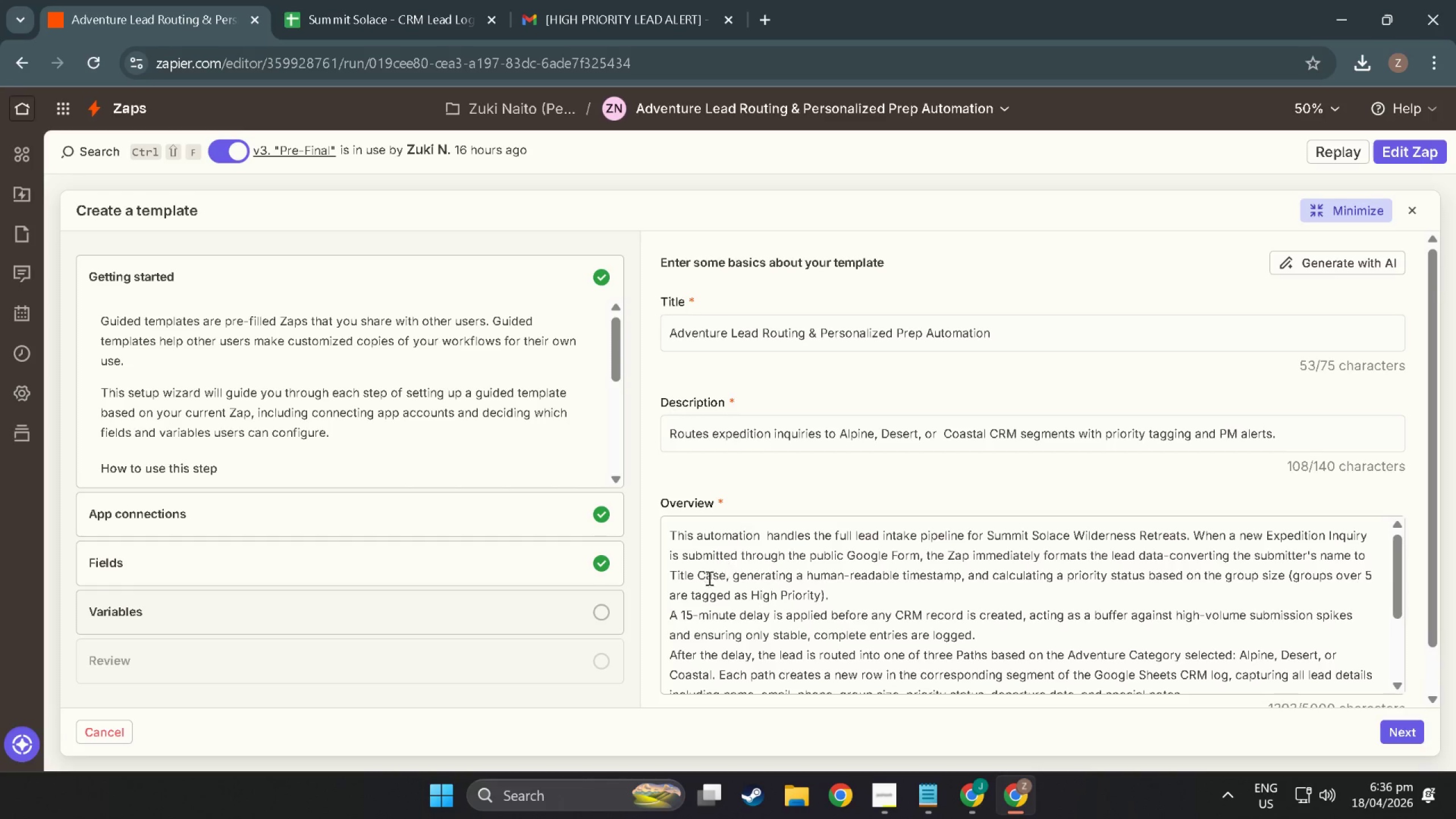 
scroll: coordinate [805, 582], scroll_direction: down, amount: 2.0
 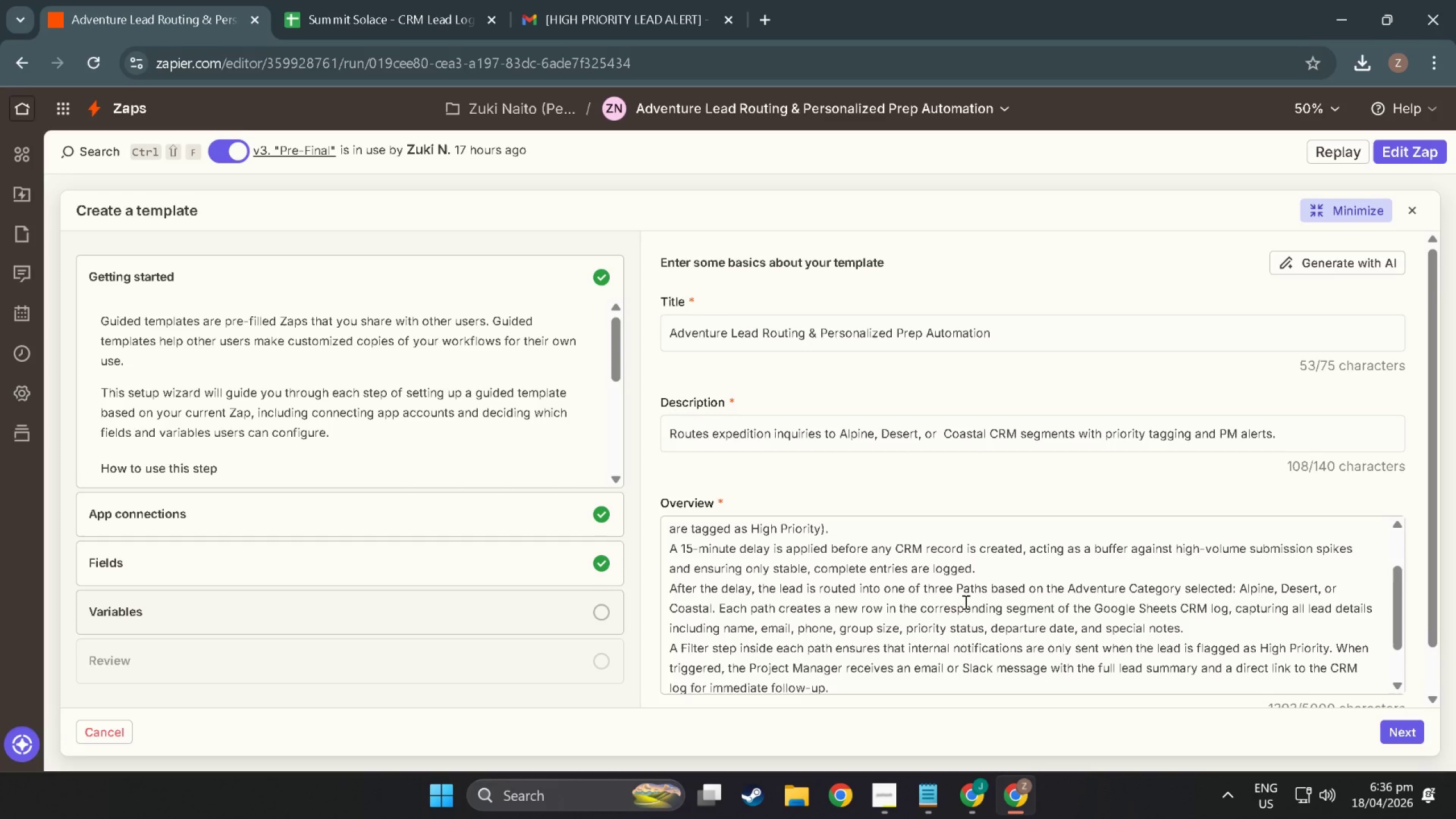 
wait(23.32)
 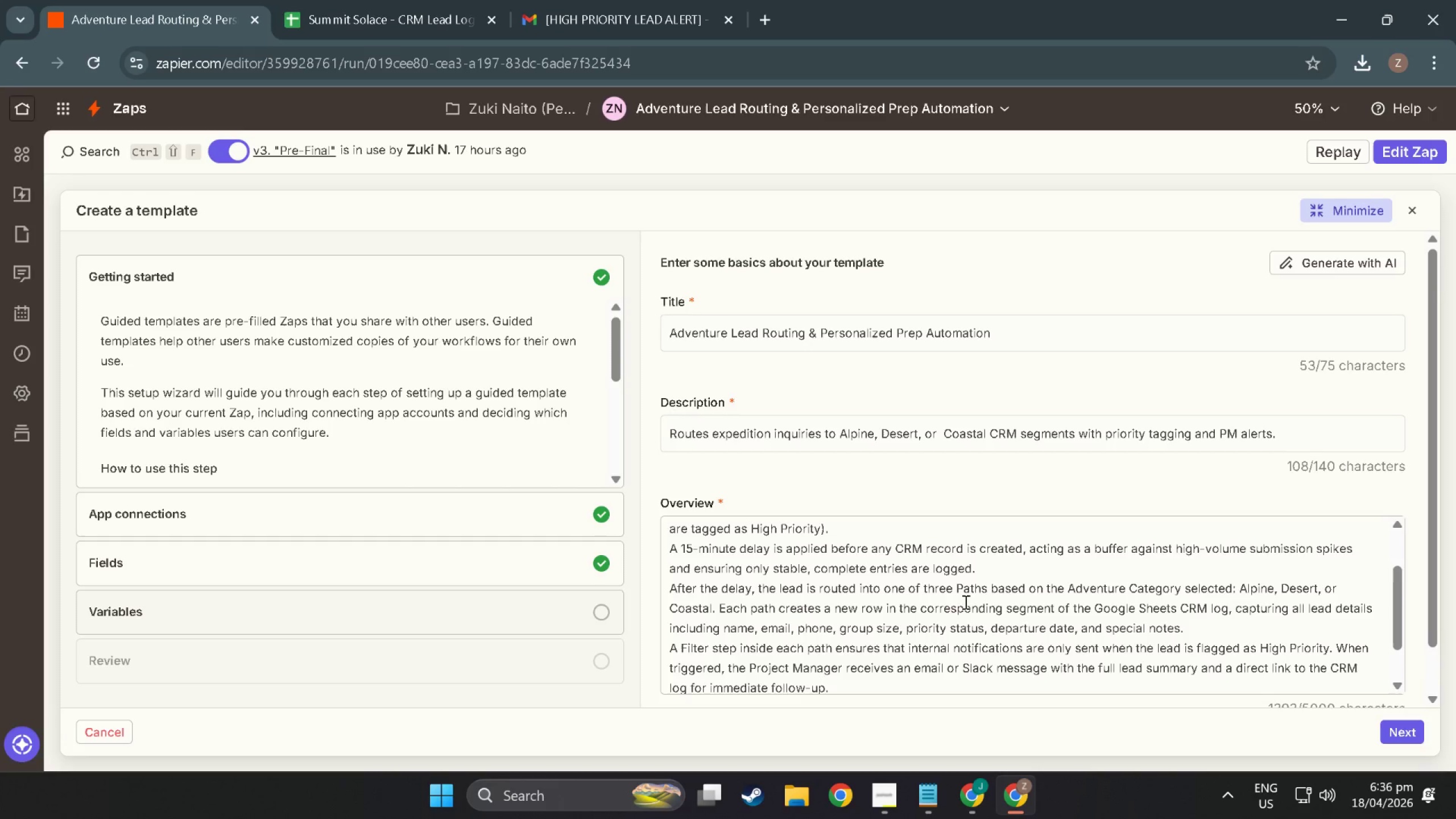 
scroll: coordinate [736, 634], scroll_direction: down, amount: 3.0
 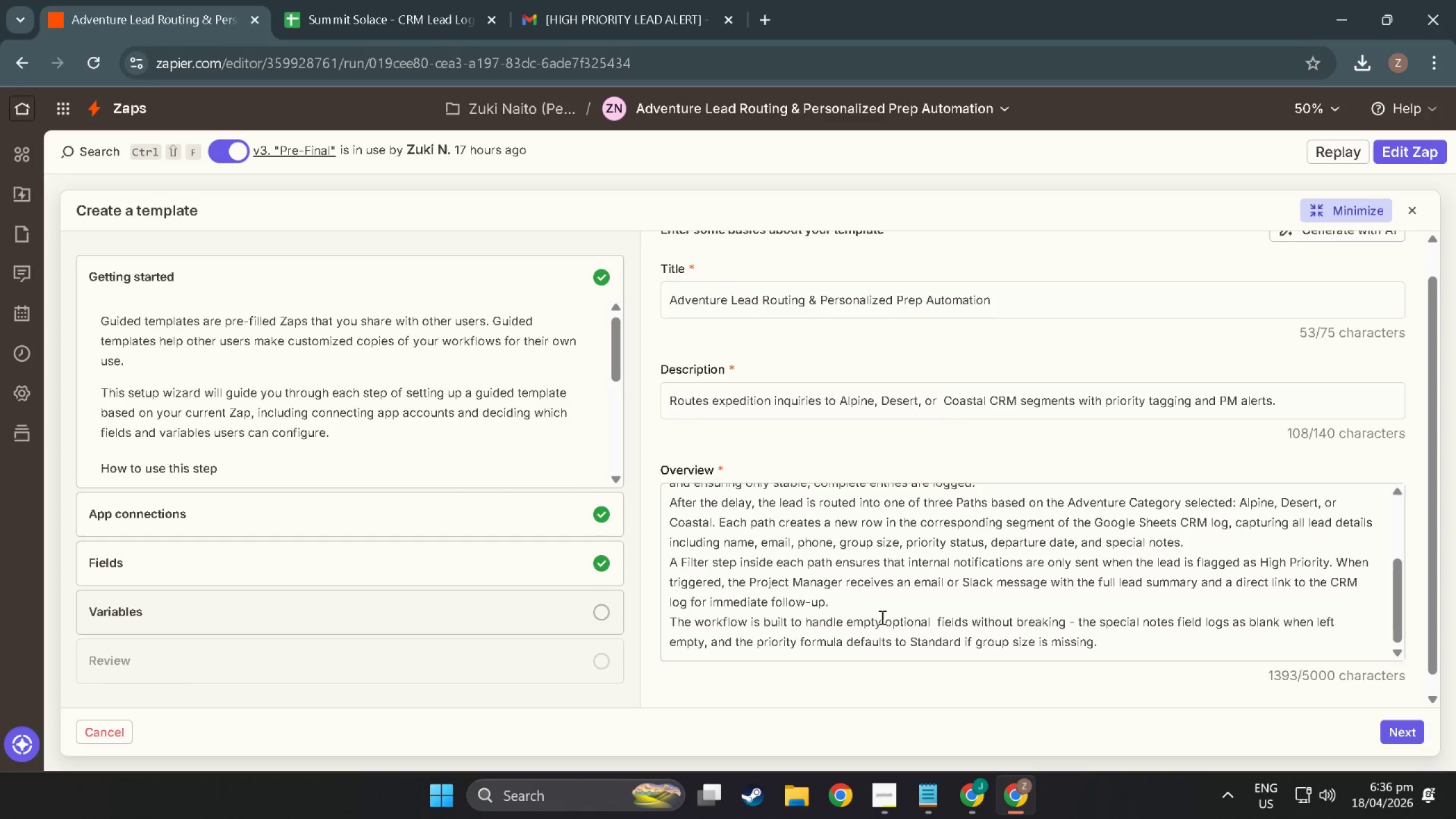 
left_click([932, 623])
 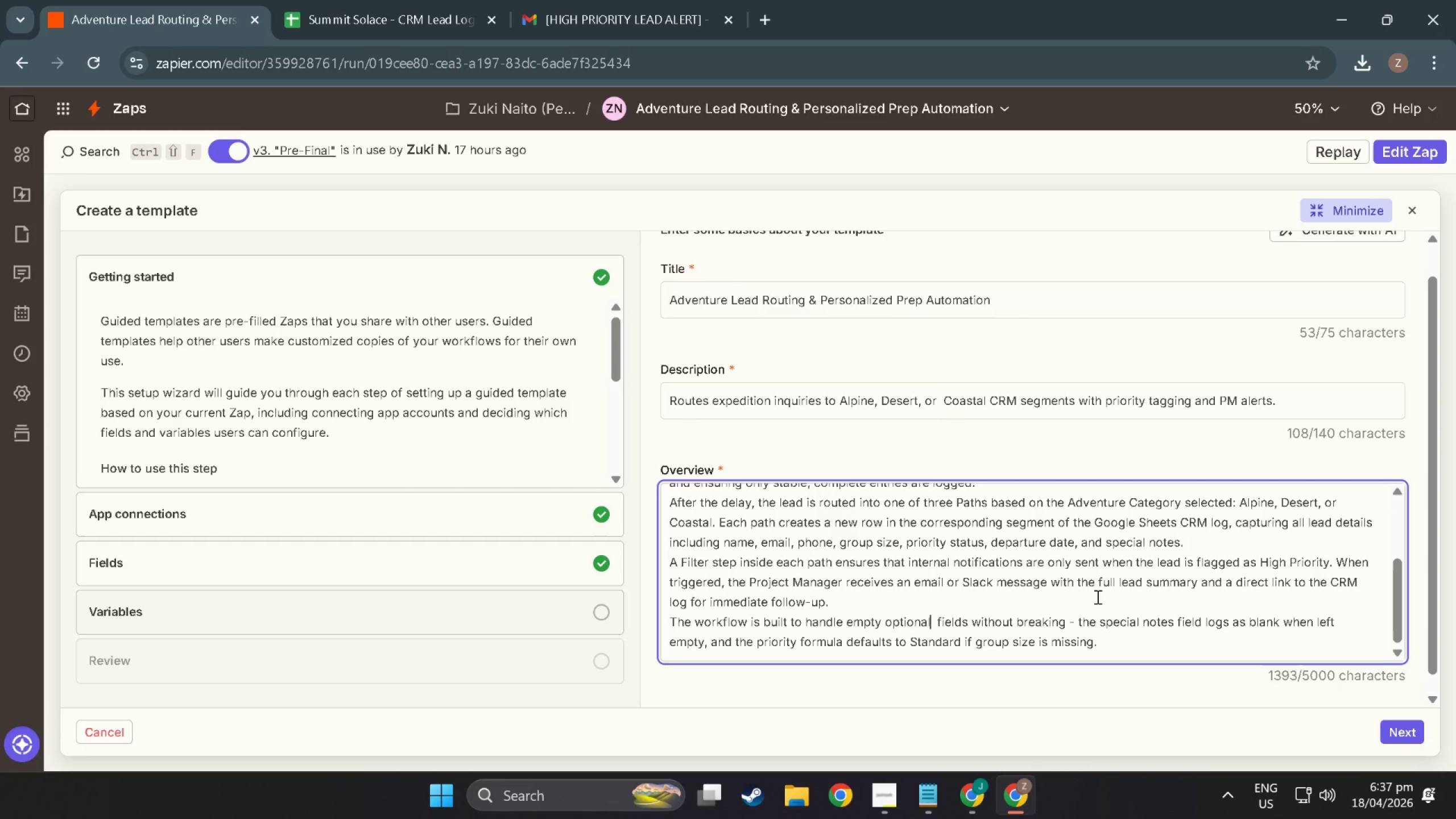 
key(ArrowLeft)
 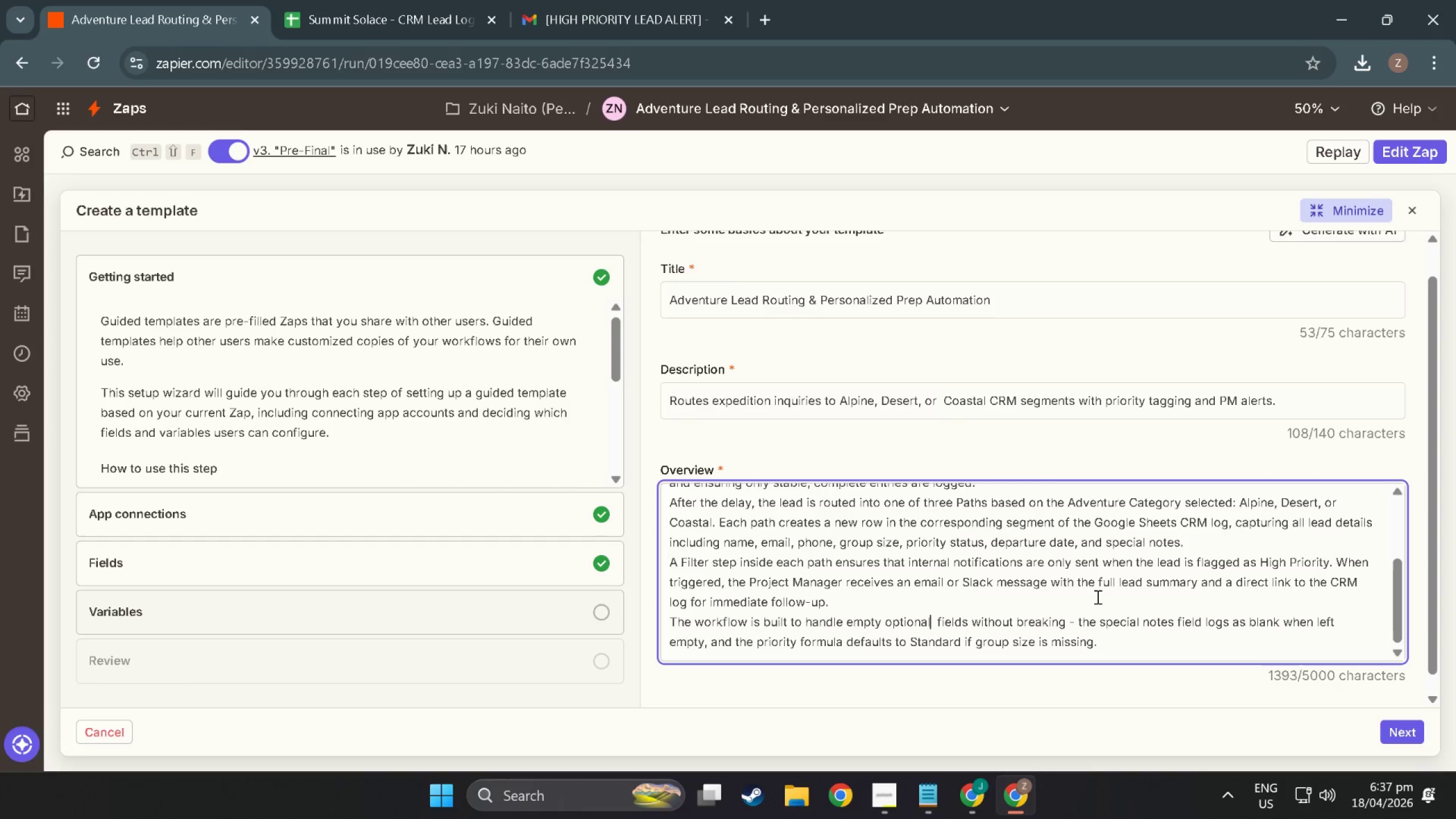 
key(ArrowRight)
 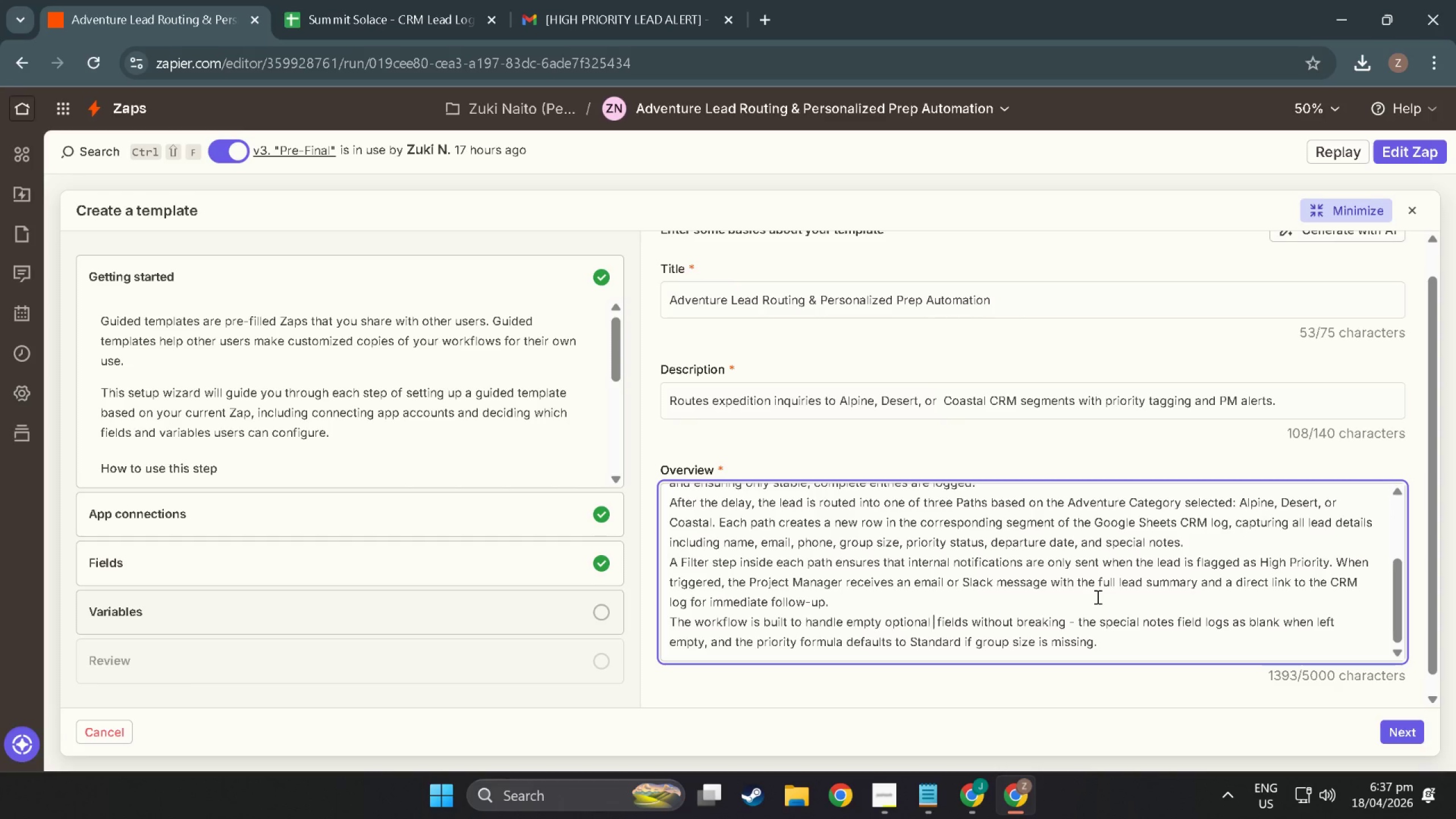 
key(ArrowRight)
 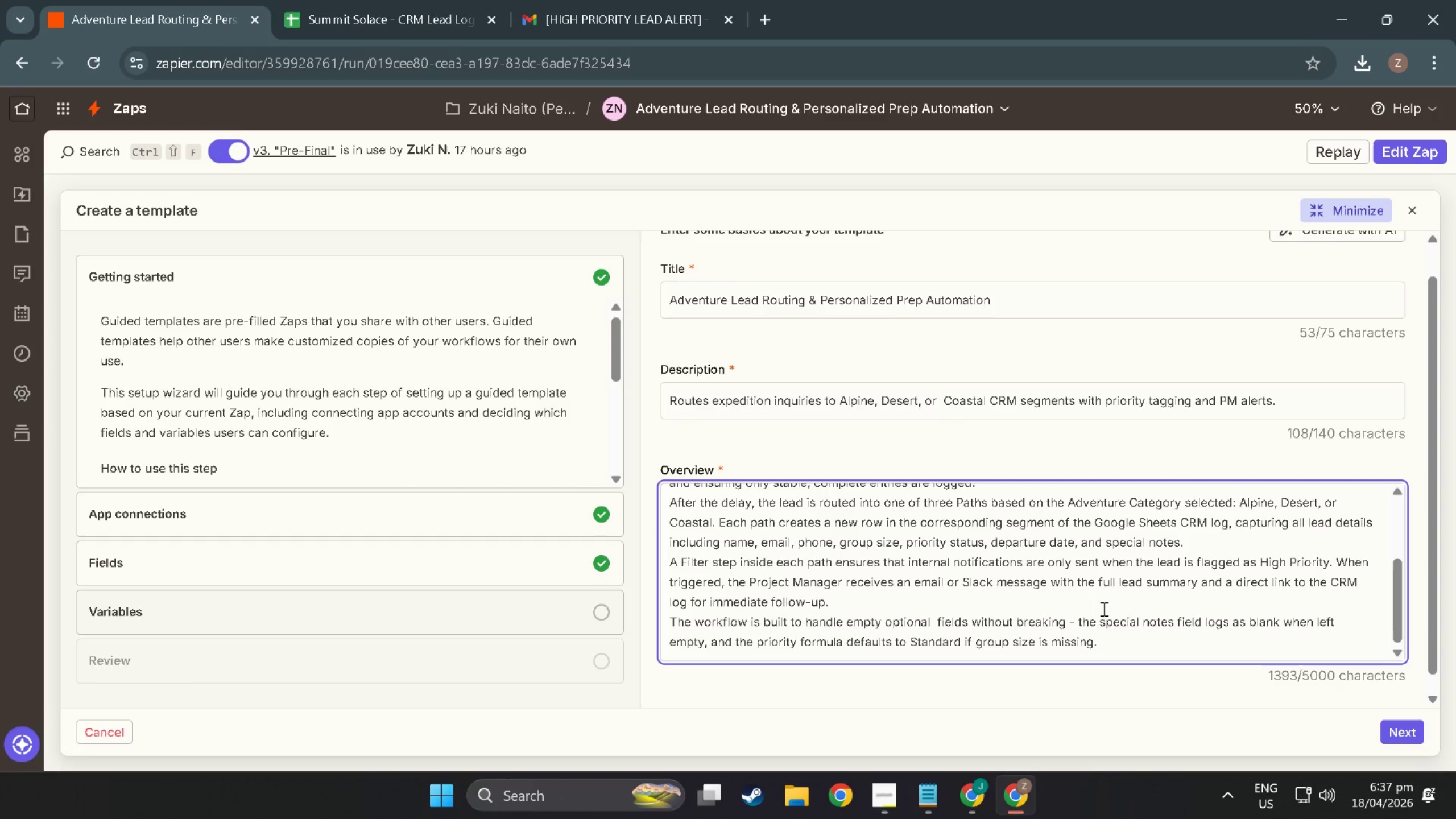 
scroll: coordinate [1031, 598], scroll_direction: down, amount: 10.0
 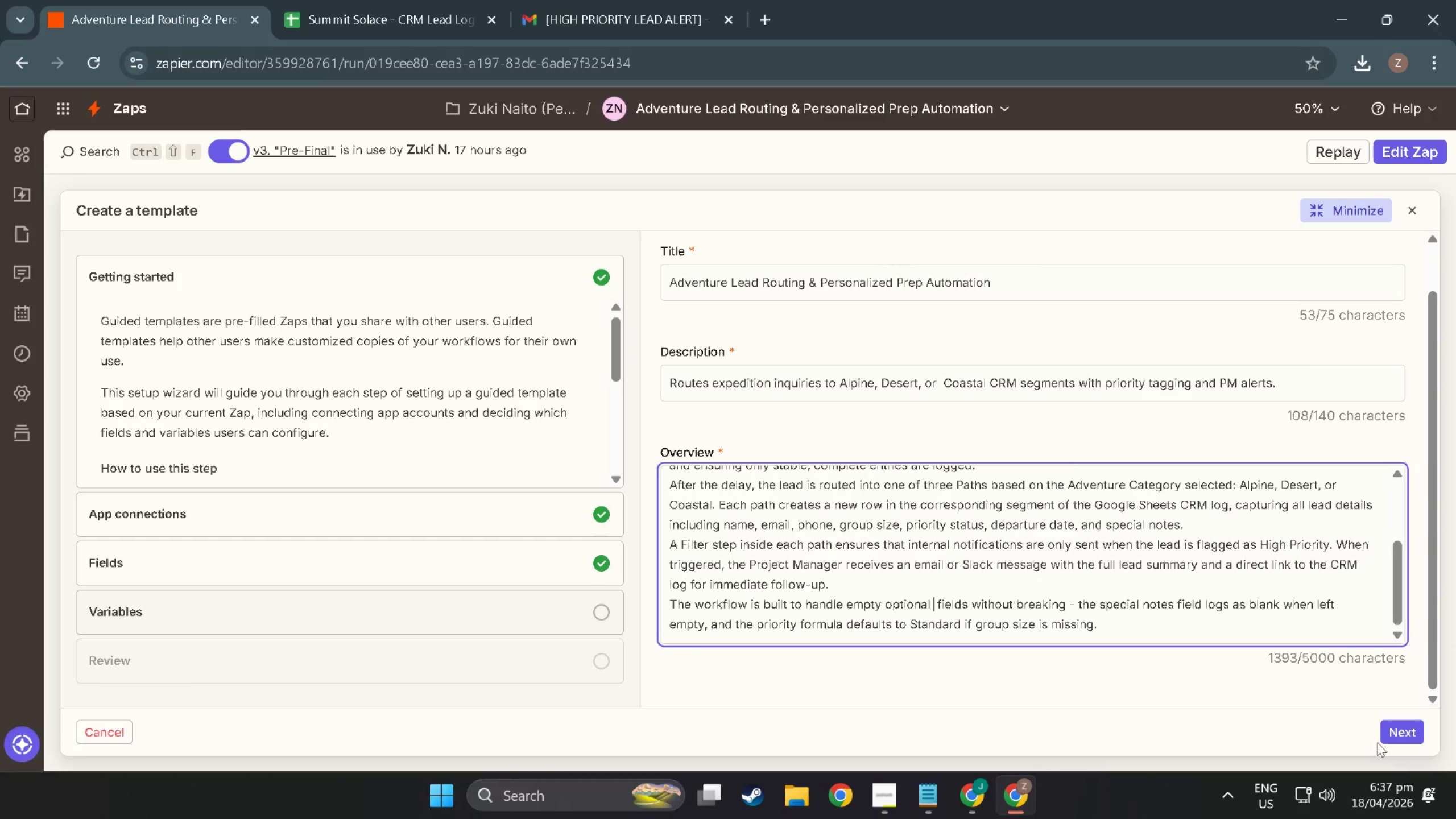 
left_click([1389, 733])
 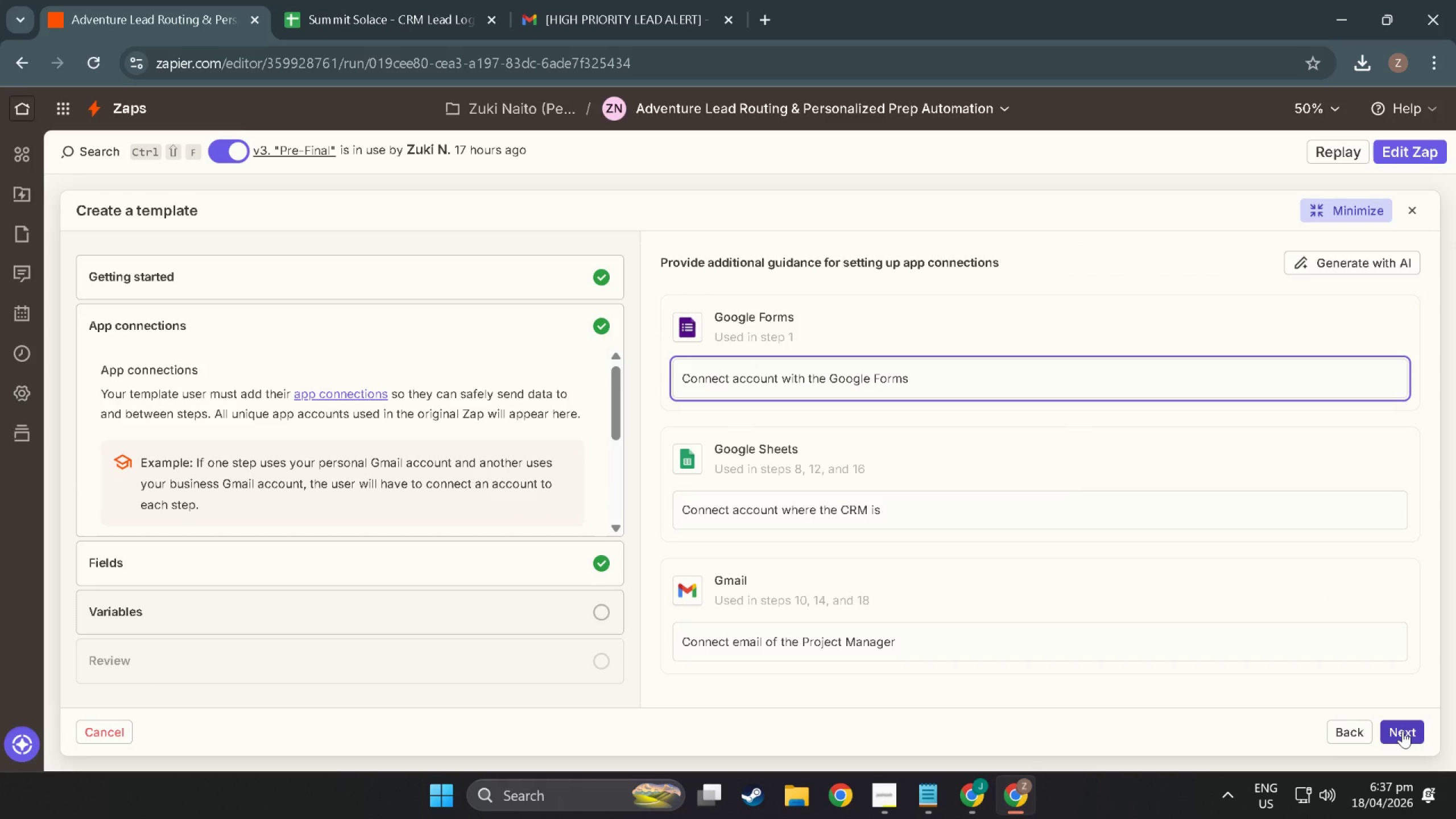 
scroll: coordinate [1091, 497], scroll_direction: down, amount: 3.0
 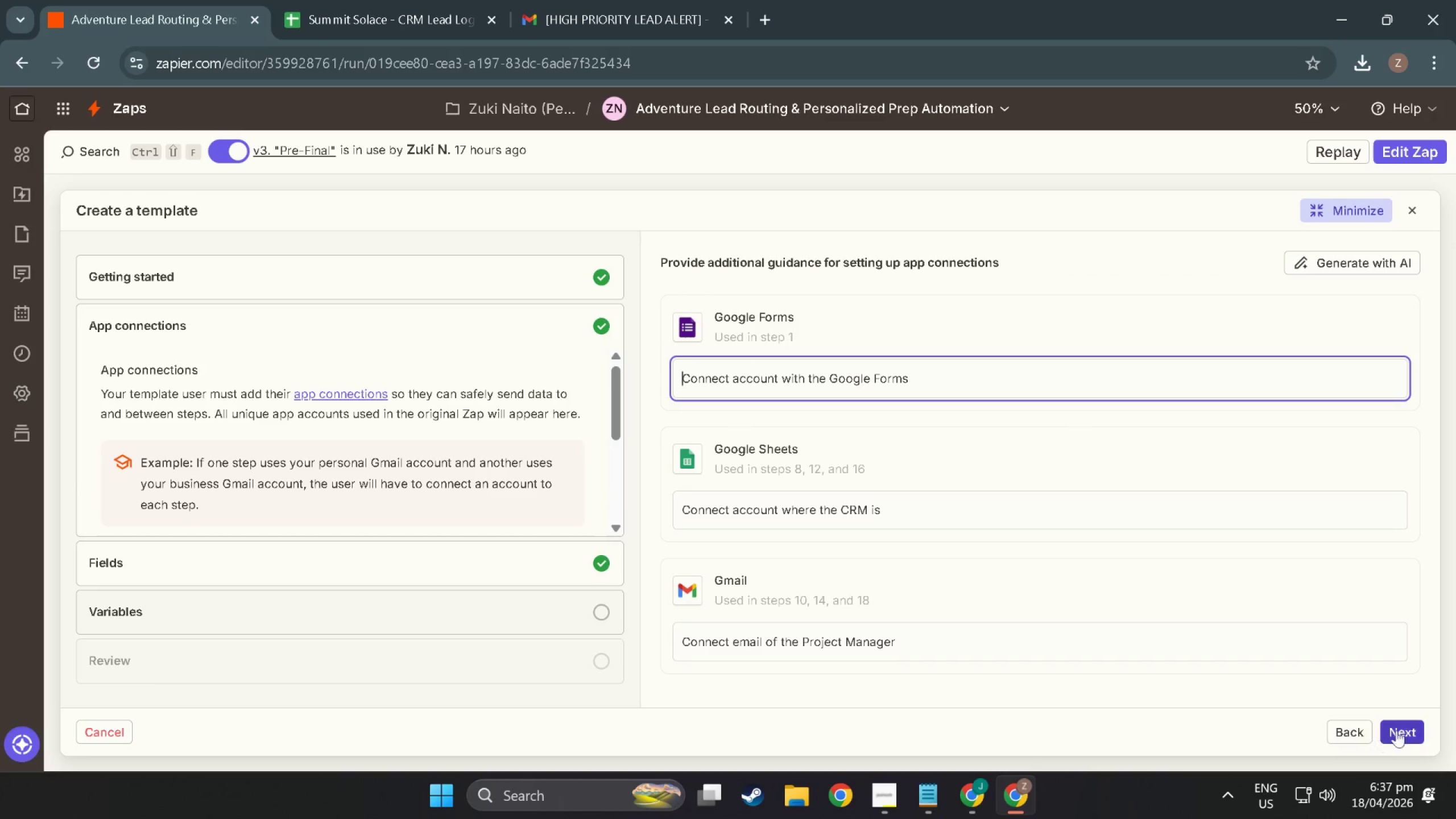 
left_click([1402, 729])
 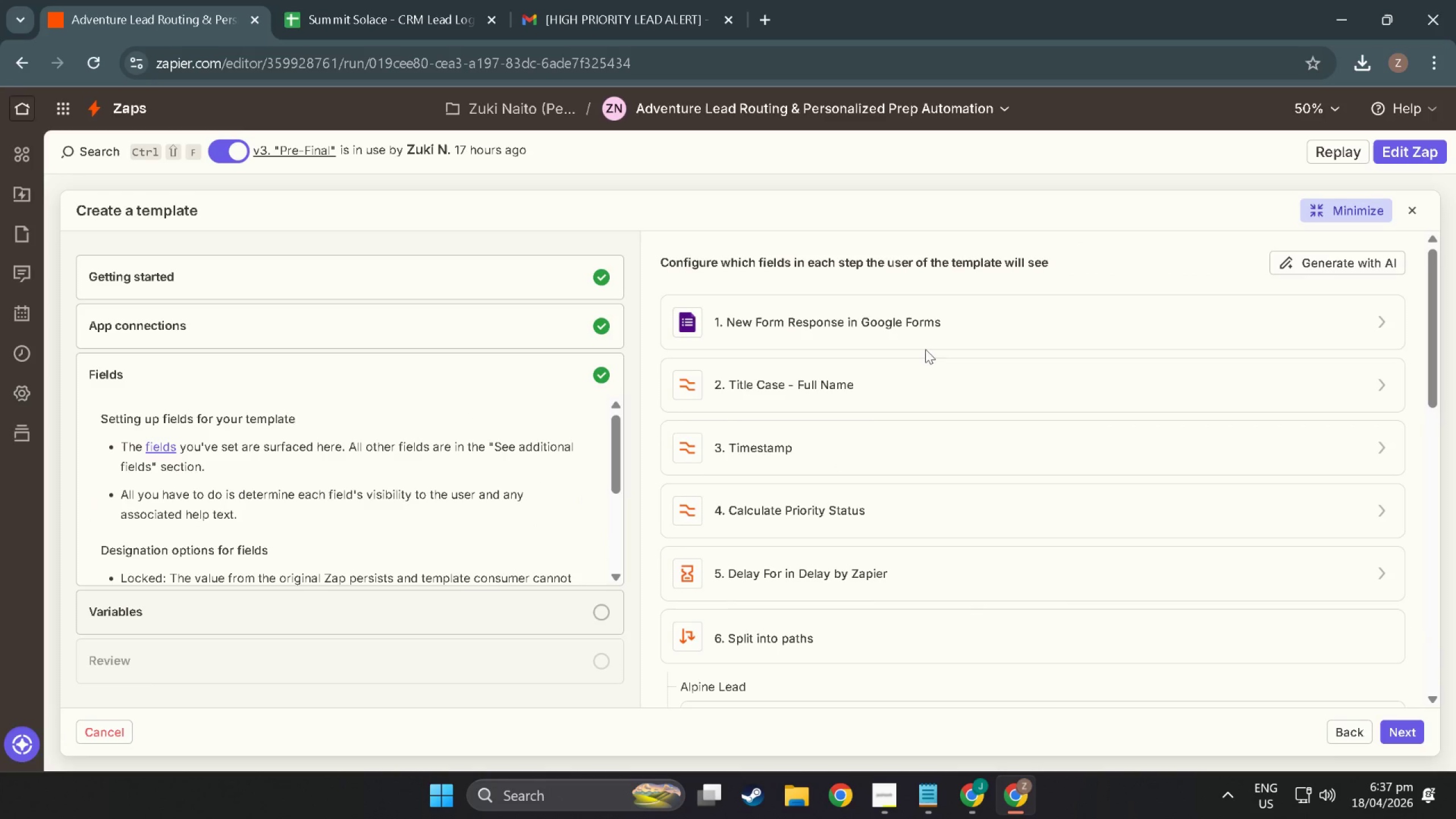 
left_click([922, 318])
 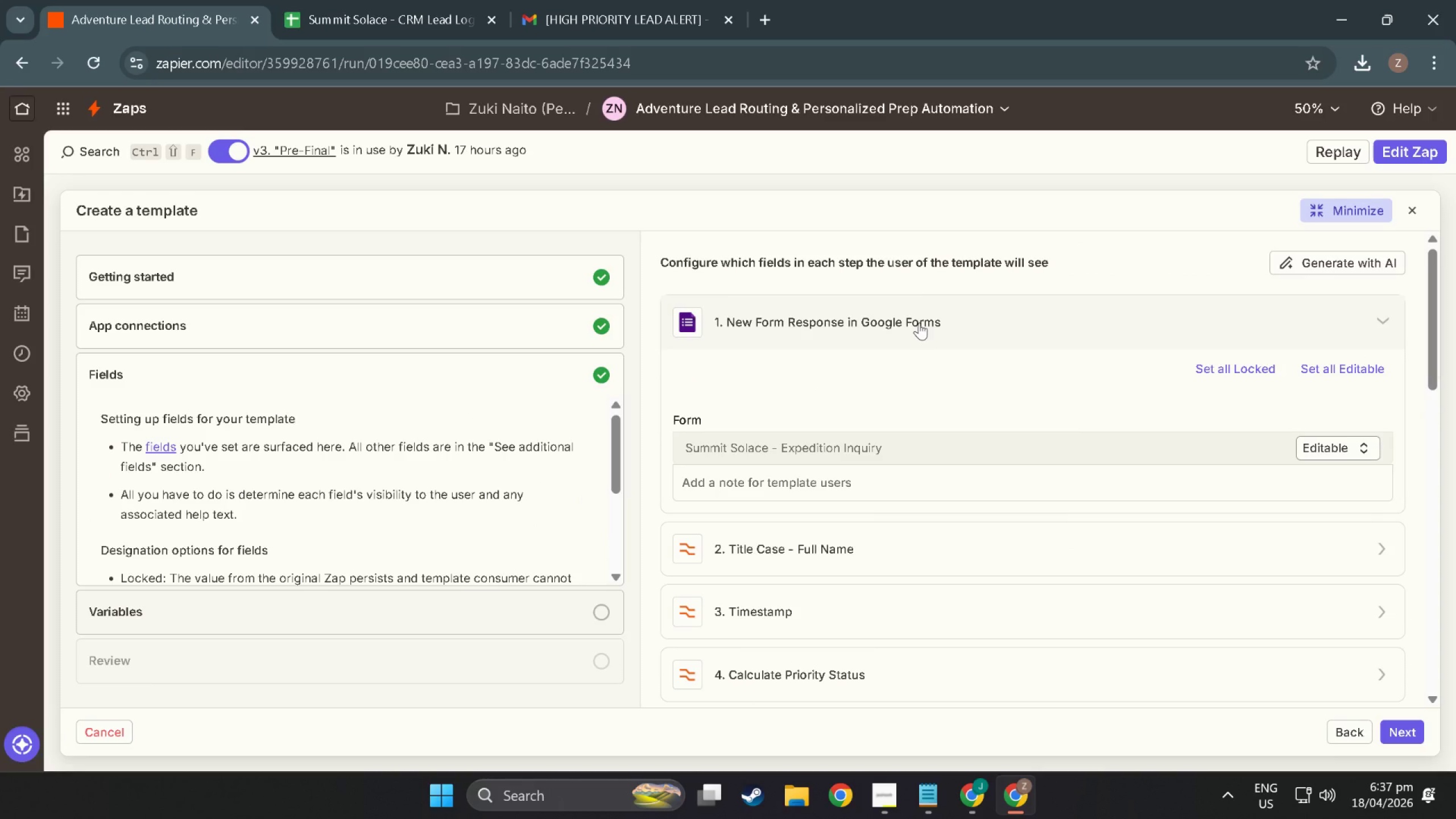 
left_click([919, 322])
 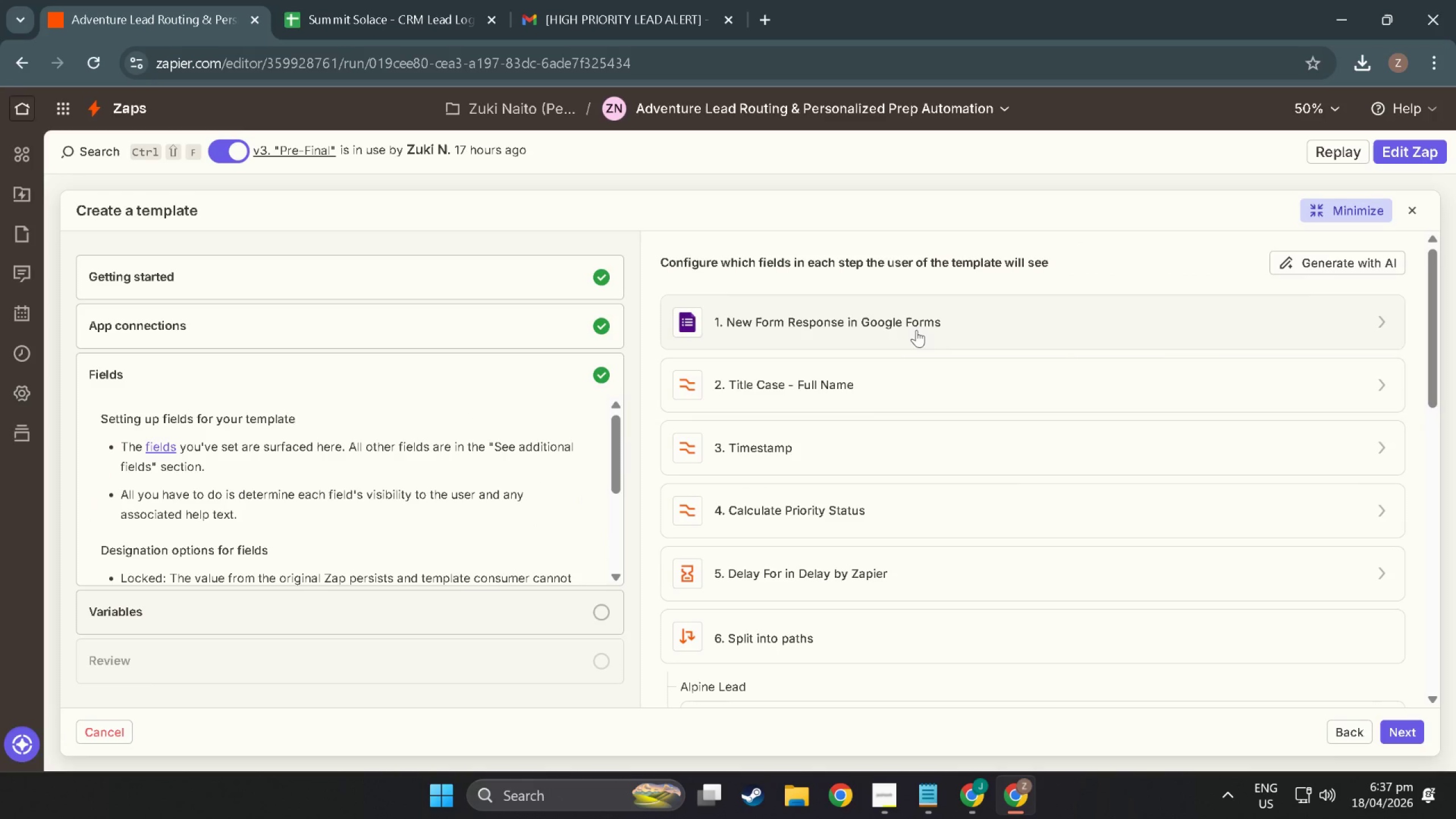 
scroll: coordinate [830, 565], scroll_direction: down, amount: 25.0
 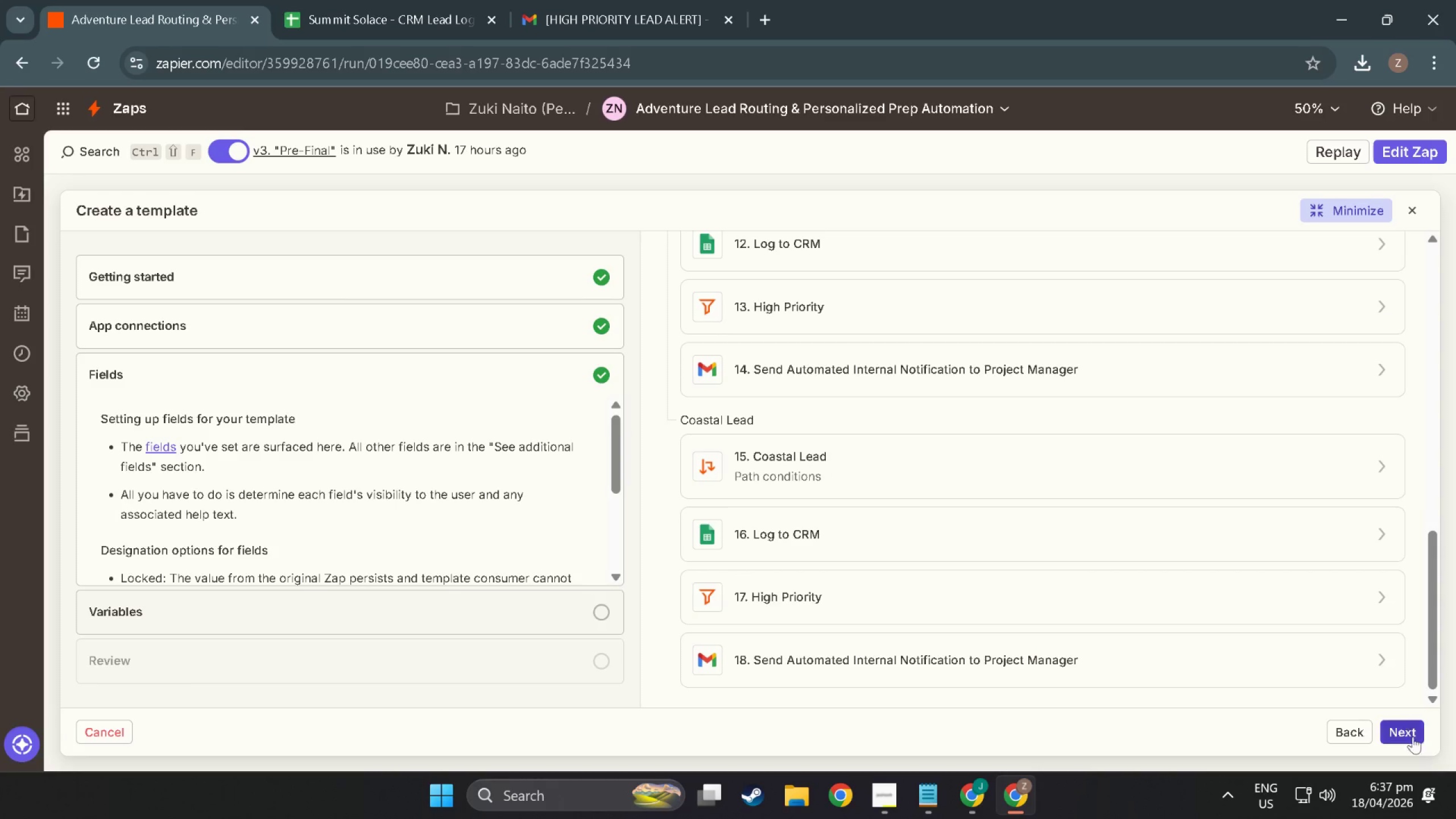 
left_click([1416, 743])
 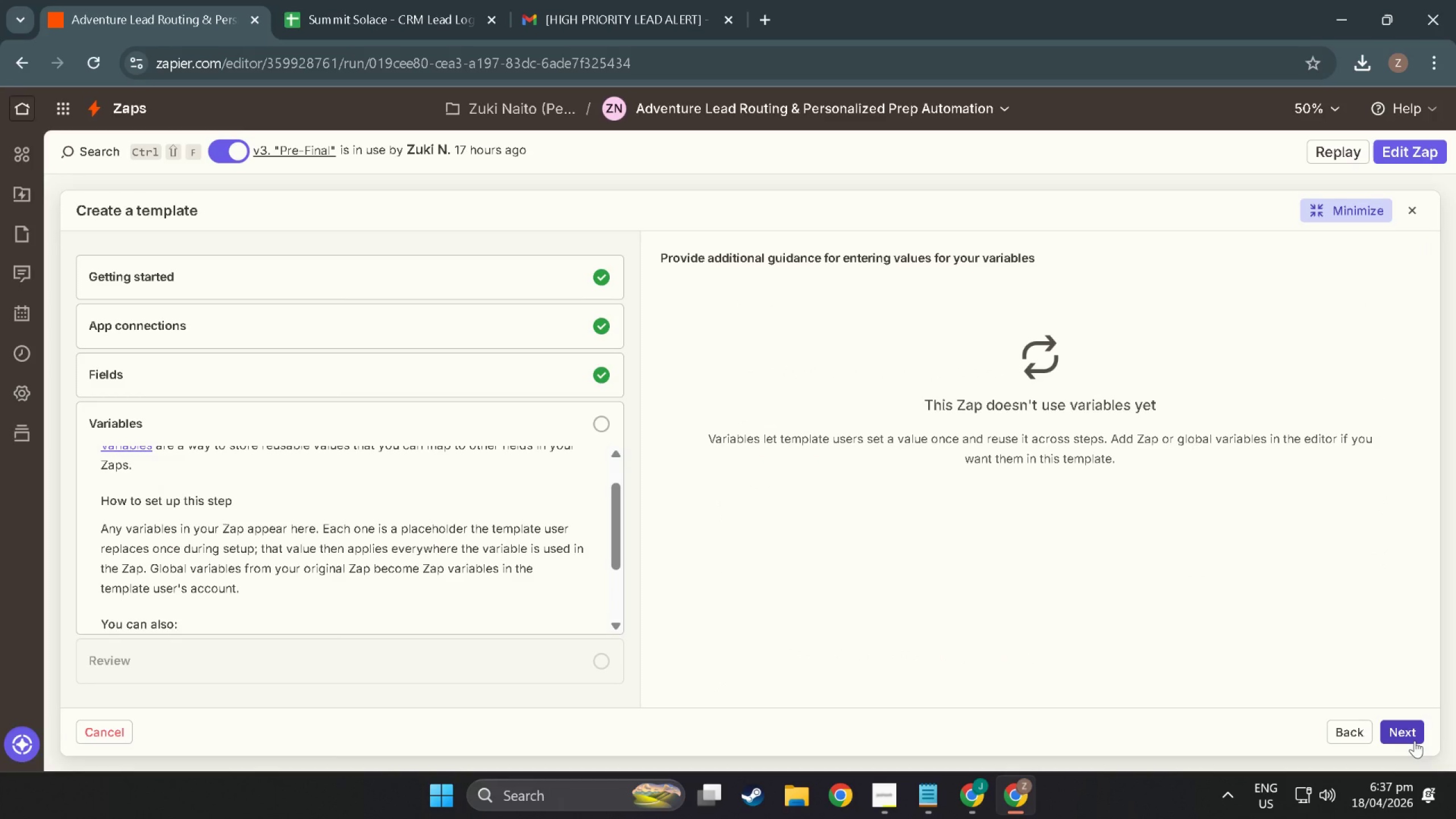 
left_click([1414, 741])
 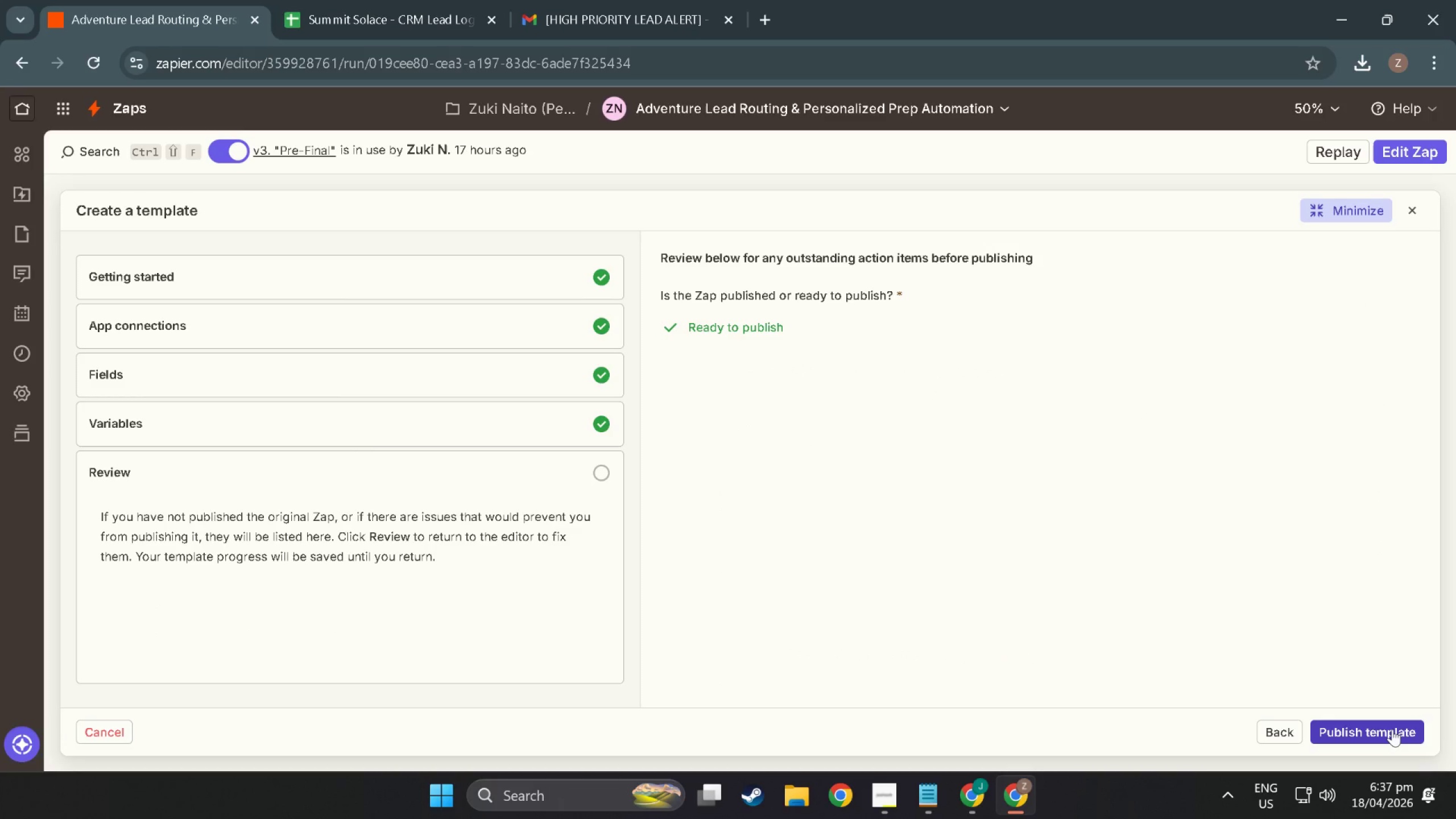 
left_click([1392, 729])
 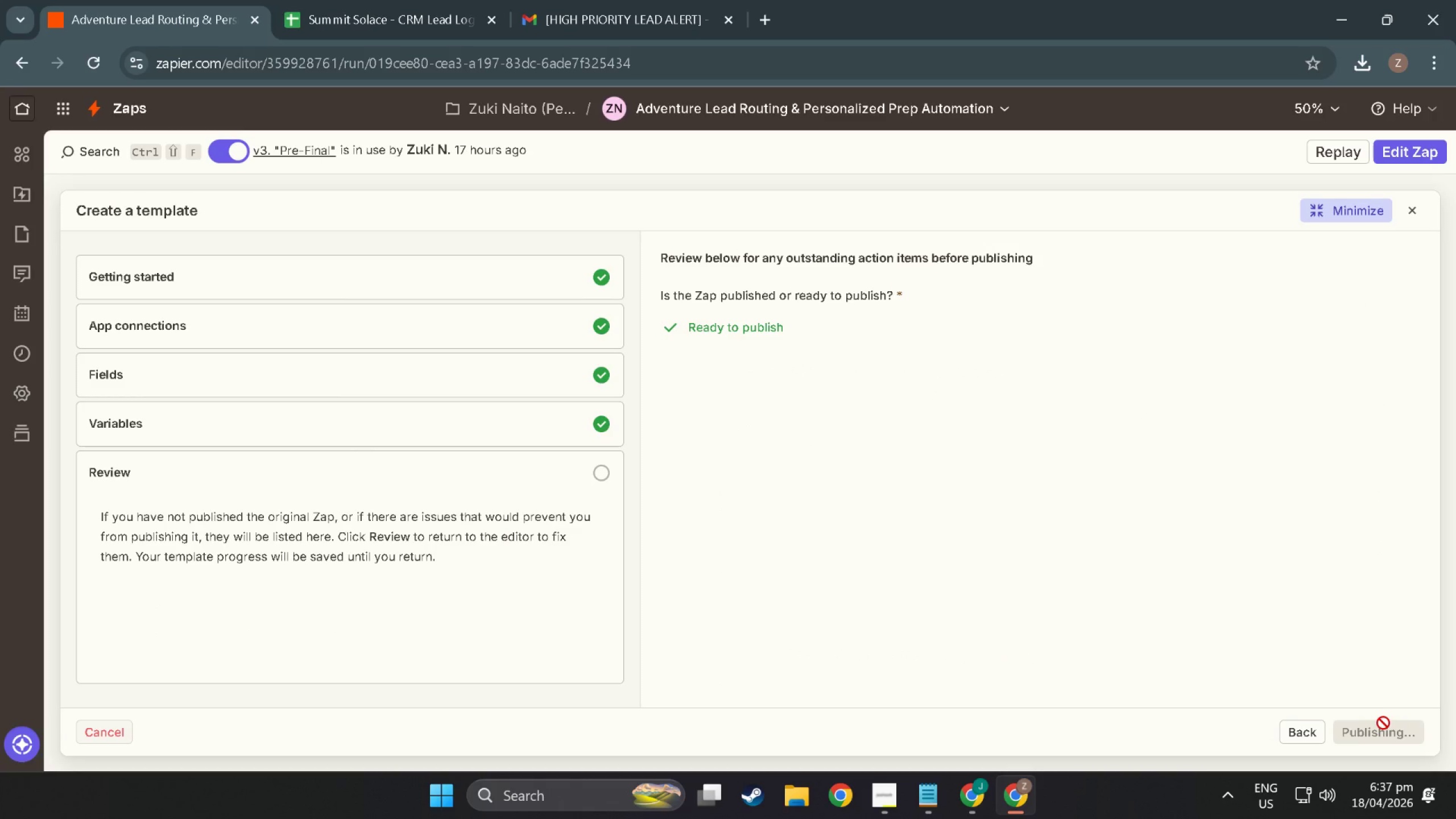 
wait(6.96)
 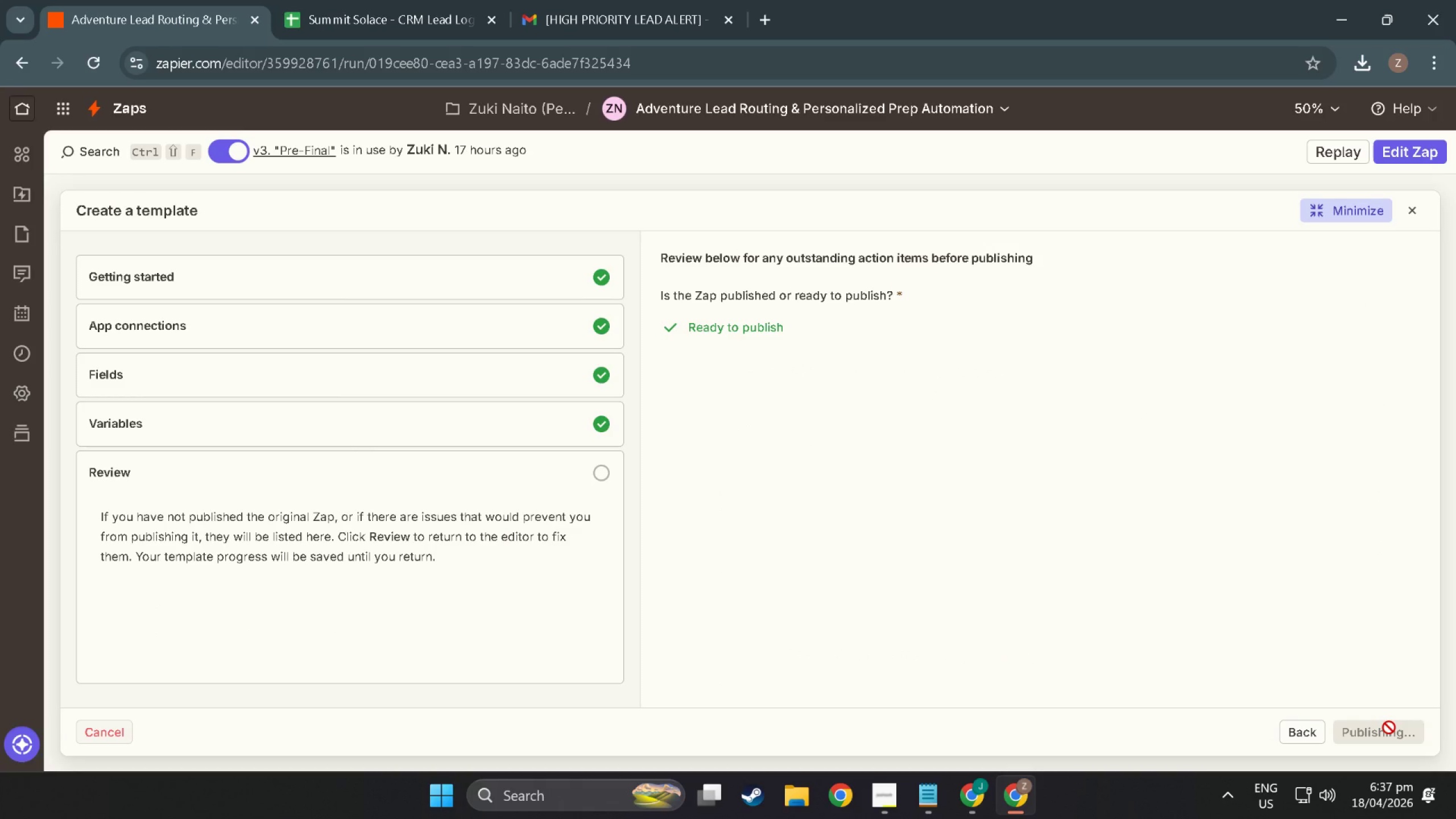 
left_click([1214, 551])
 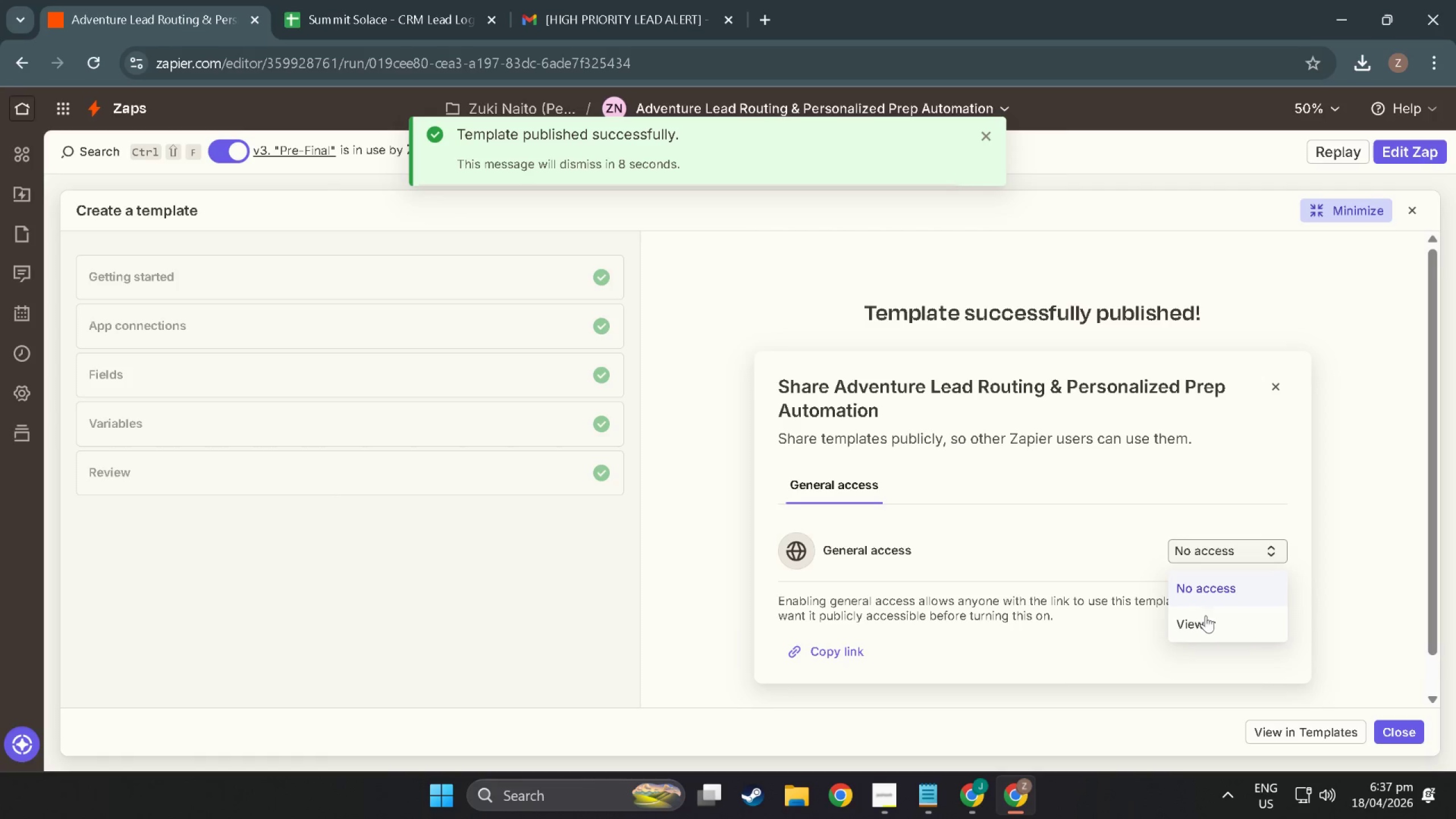 
left_click([1209, 626])
 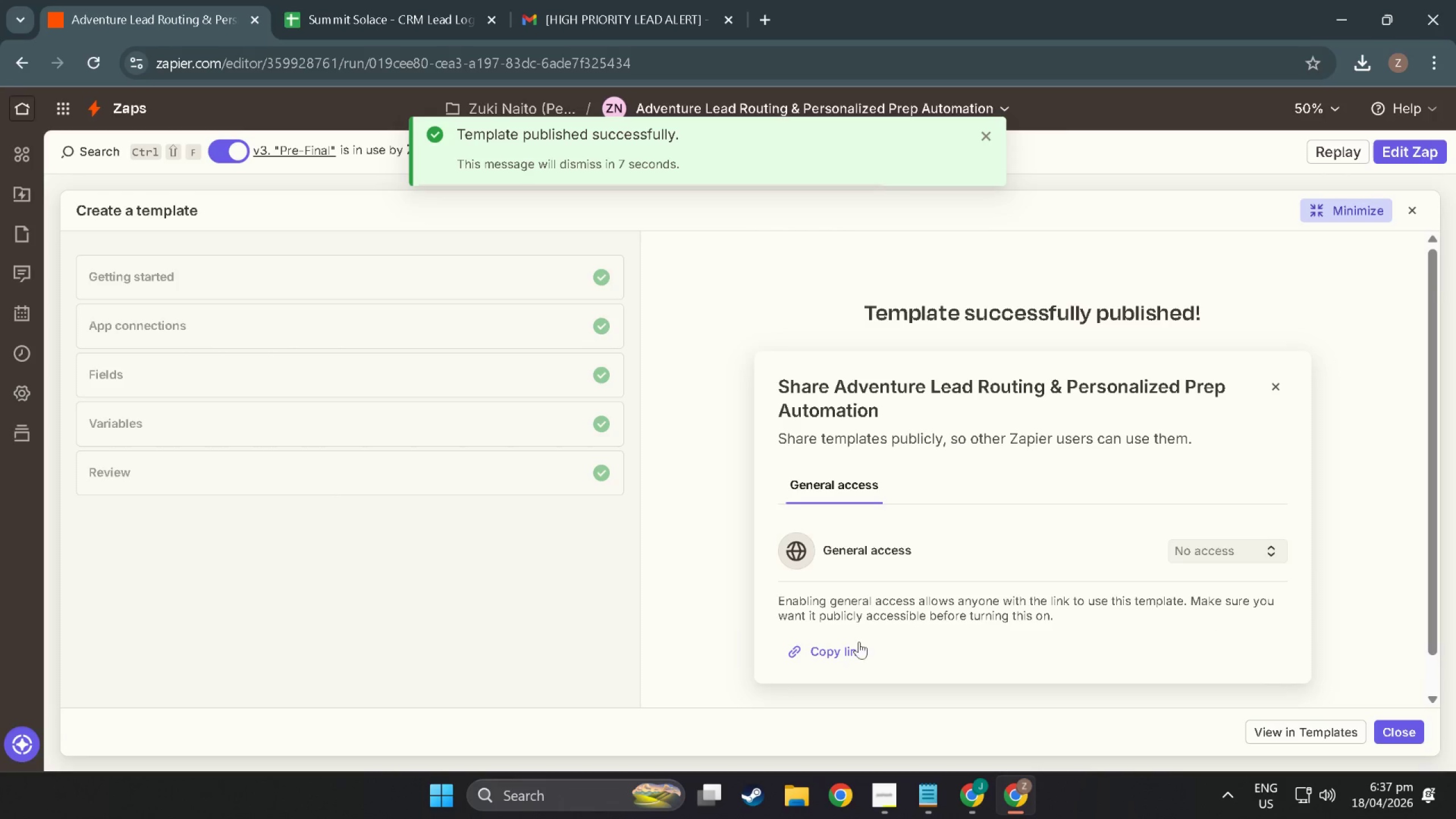 
left_click([850, 654])
 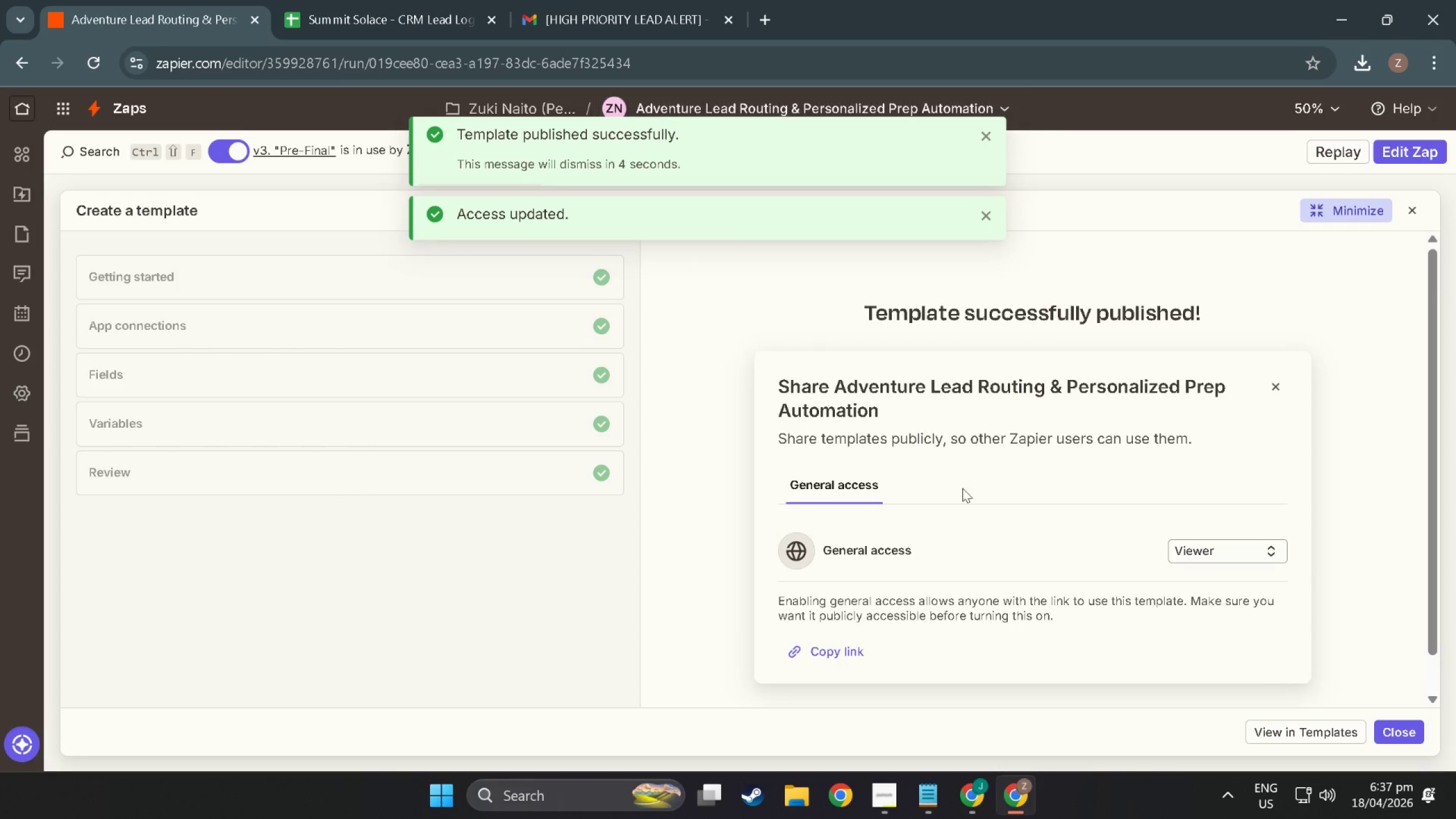 
left_click([920, 784])
 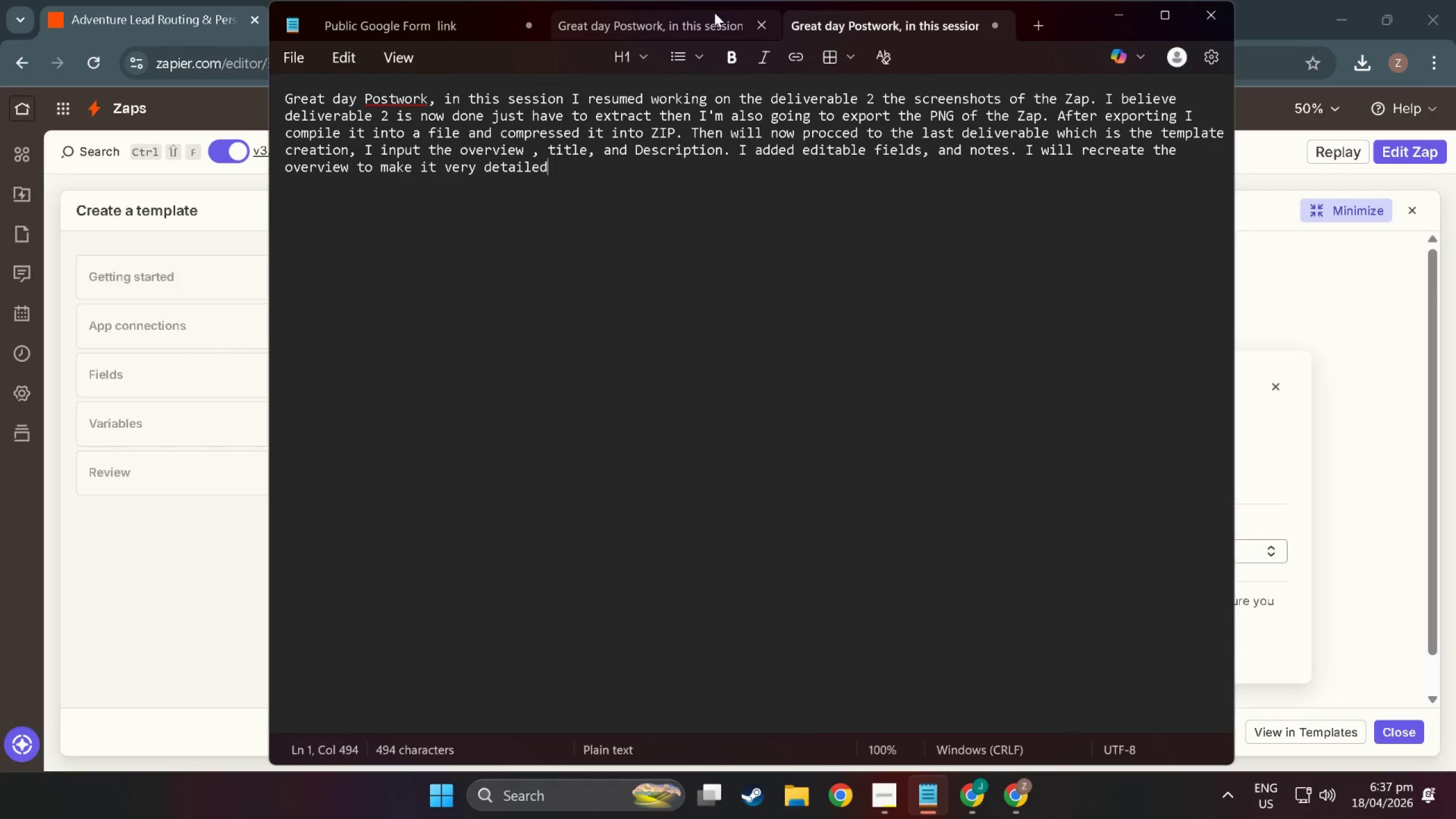 
type(. I now finished all deliverables will now stop the recording and sumb)
key(Backspace)
key(Backspace)
type(bmit all the deliverables Thank you!)
 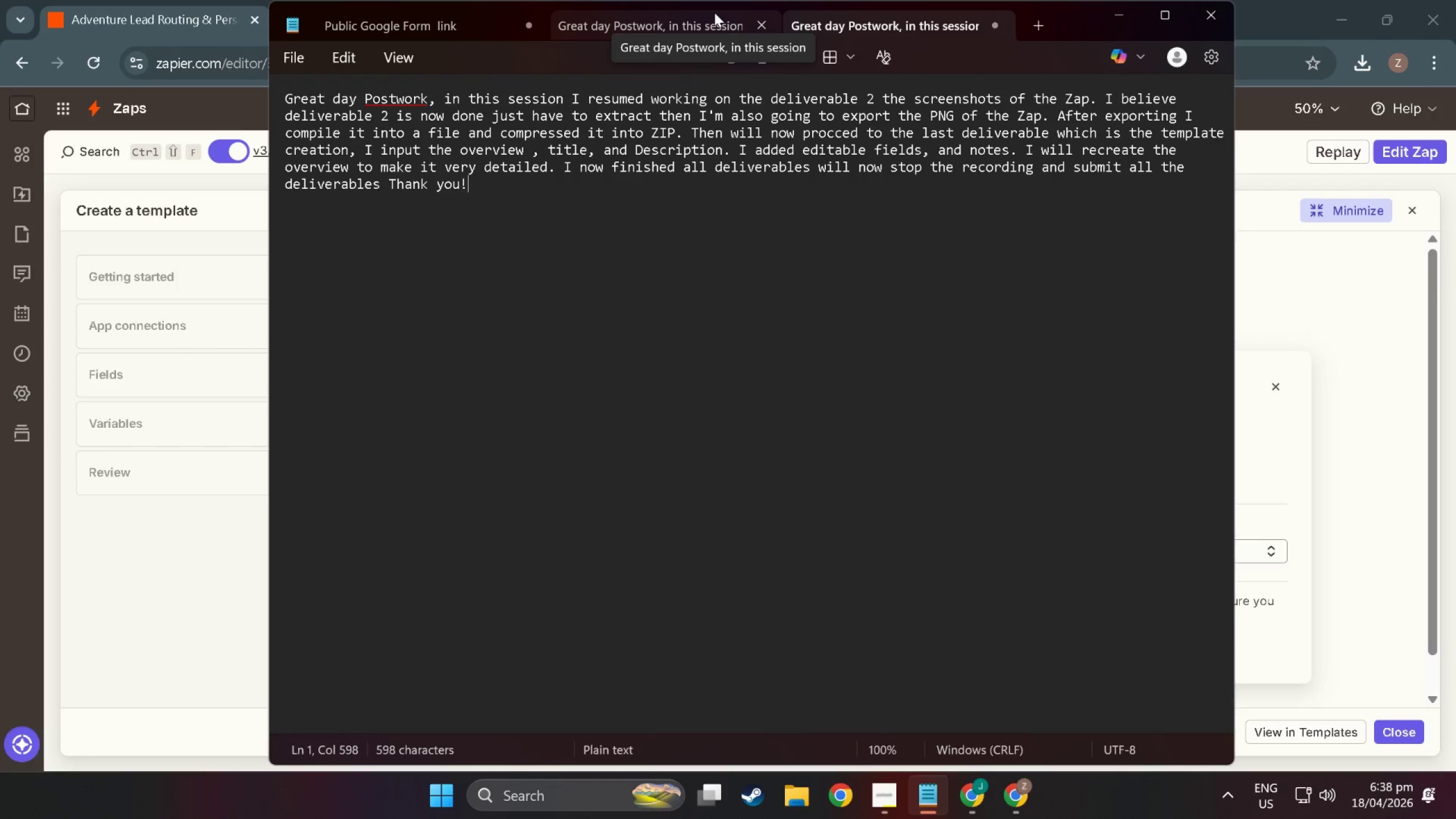 
left_click([714, 13])
 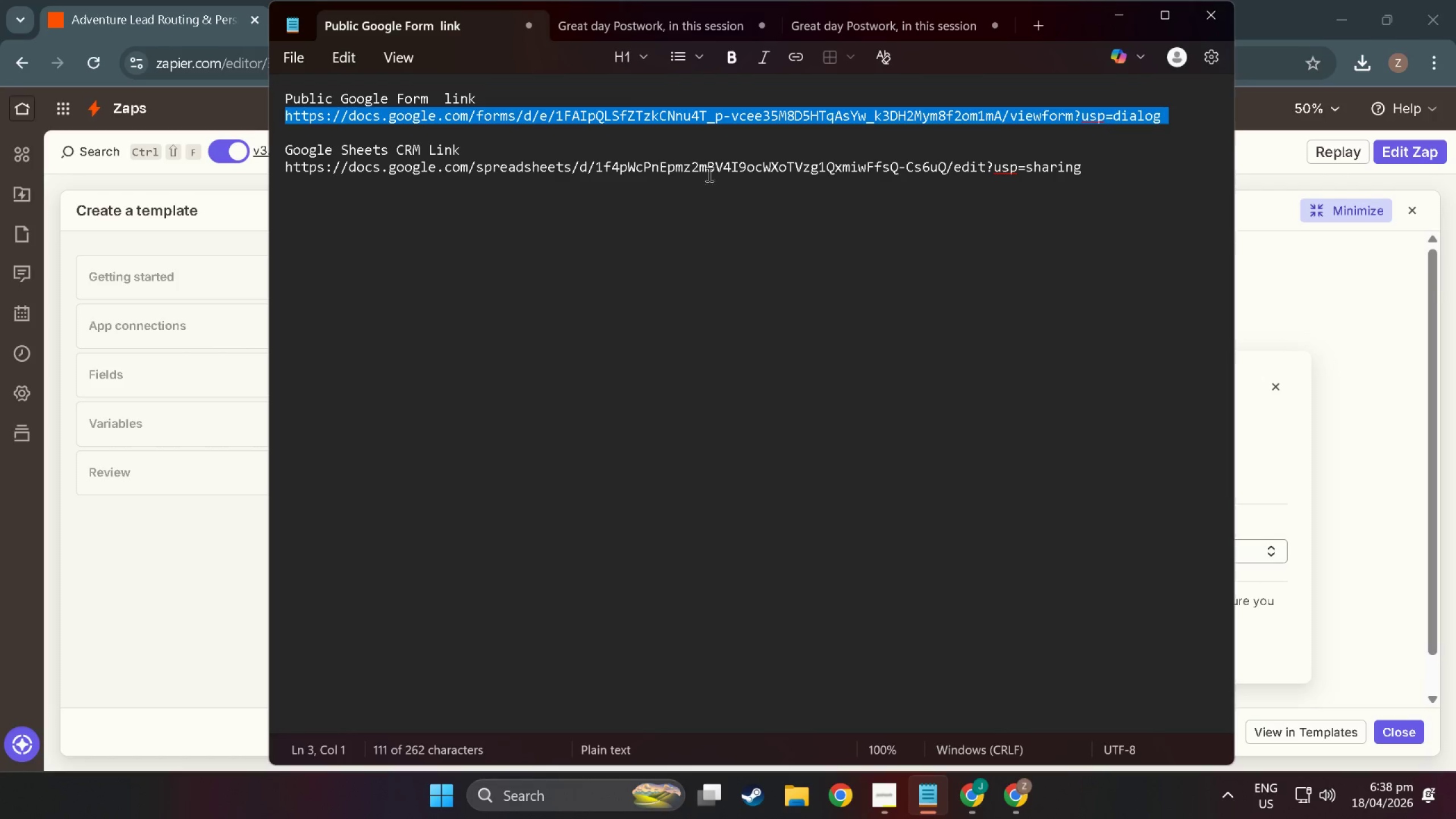 
left_click([1093, 170])
 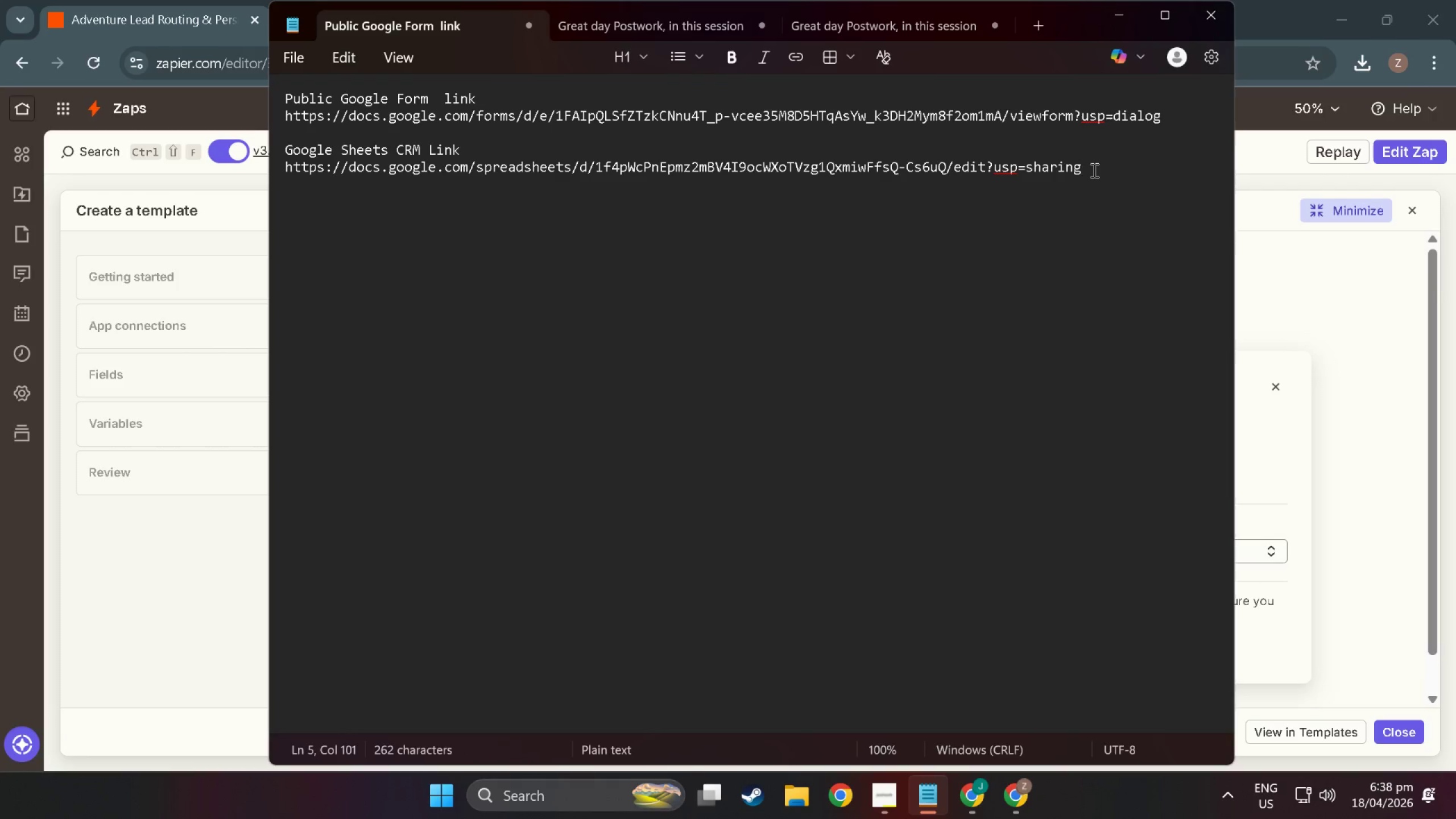 
key(NumpadEnter)
key(NumpadEnter)
type(Zap Template Link)
 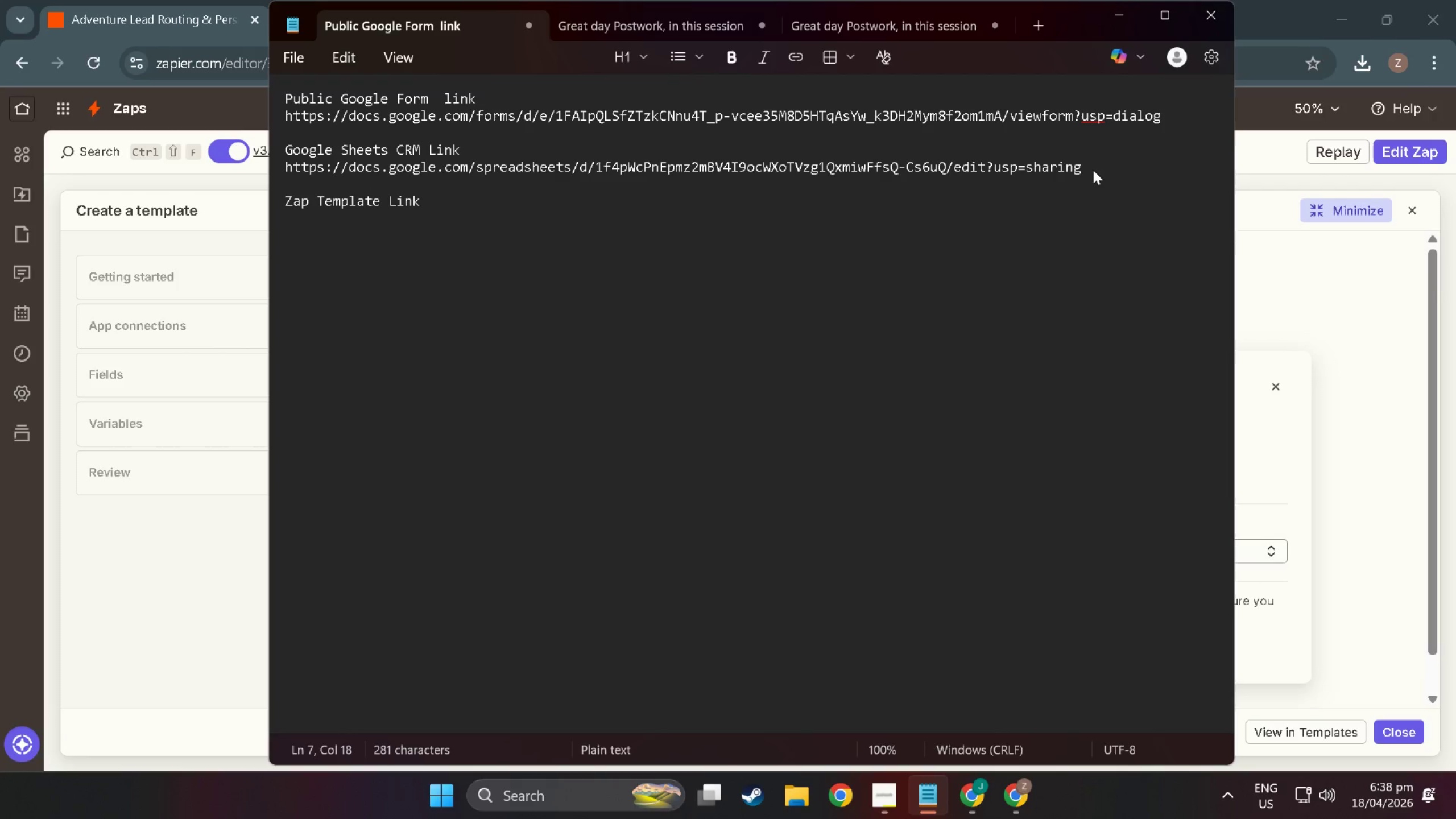 
key(Enter)
 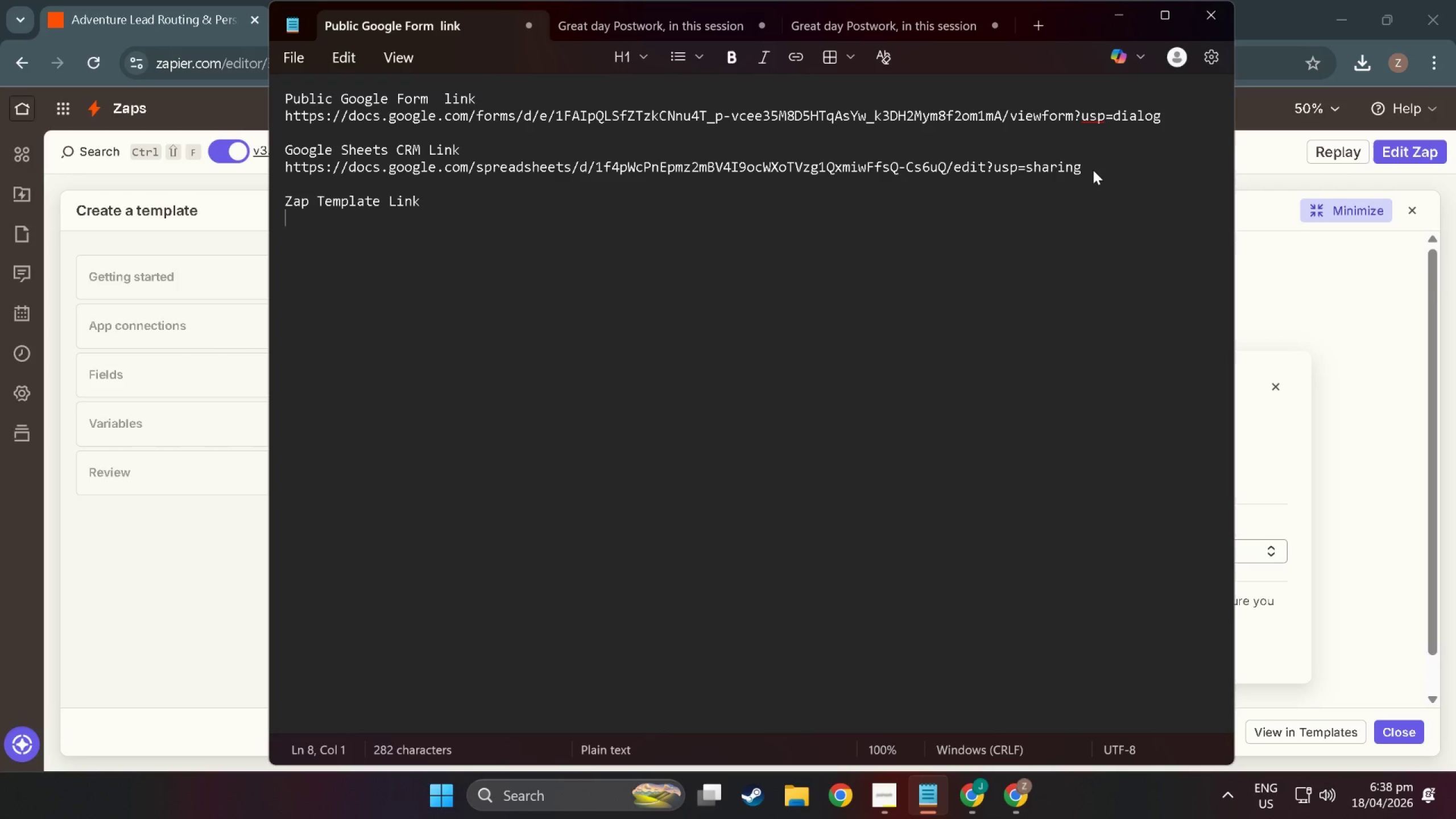 
hold_key(key=ControlLeft, duration=0.43)
 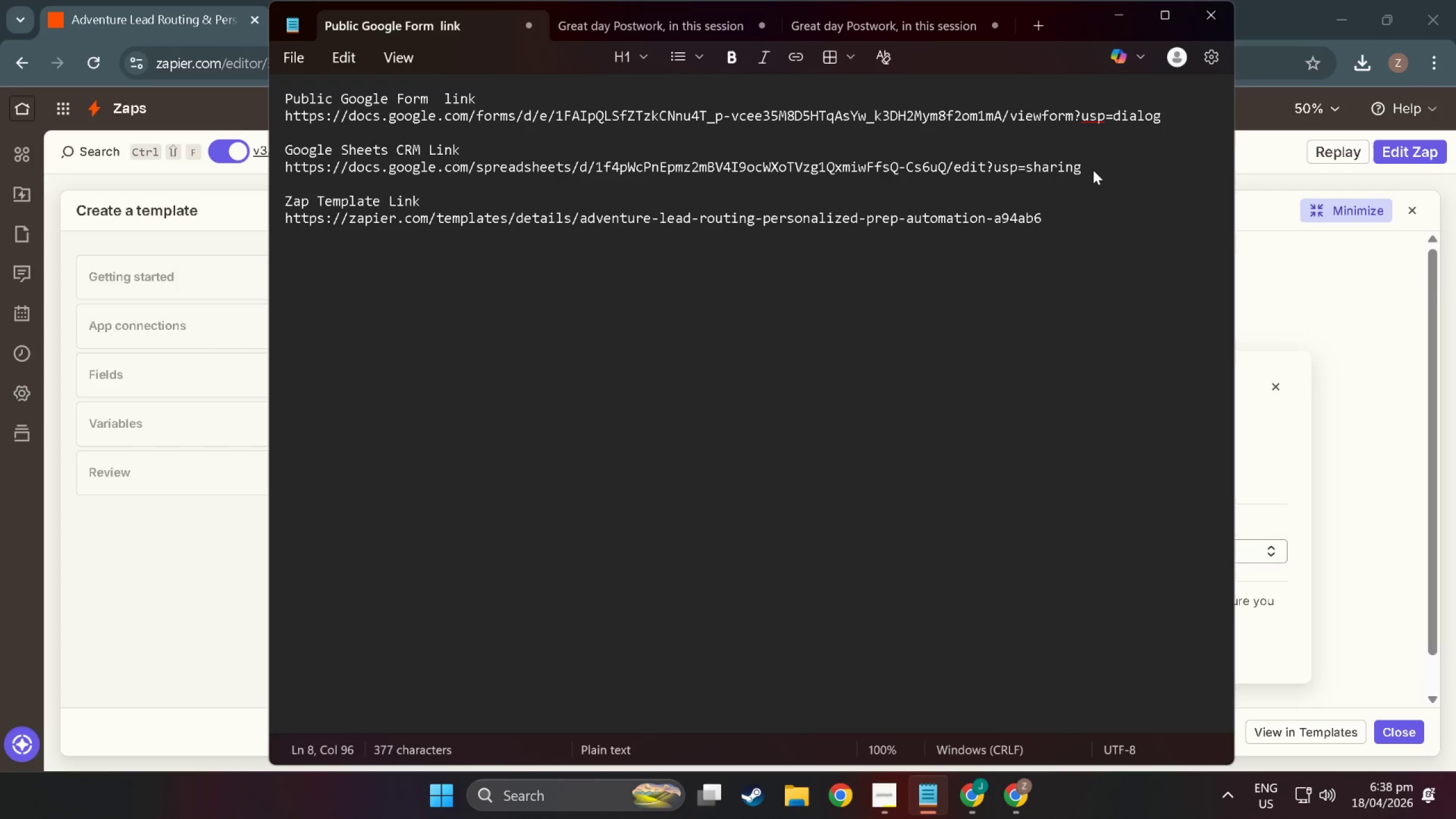 